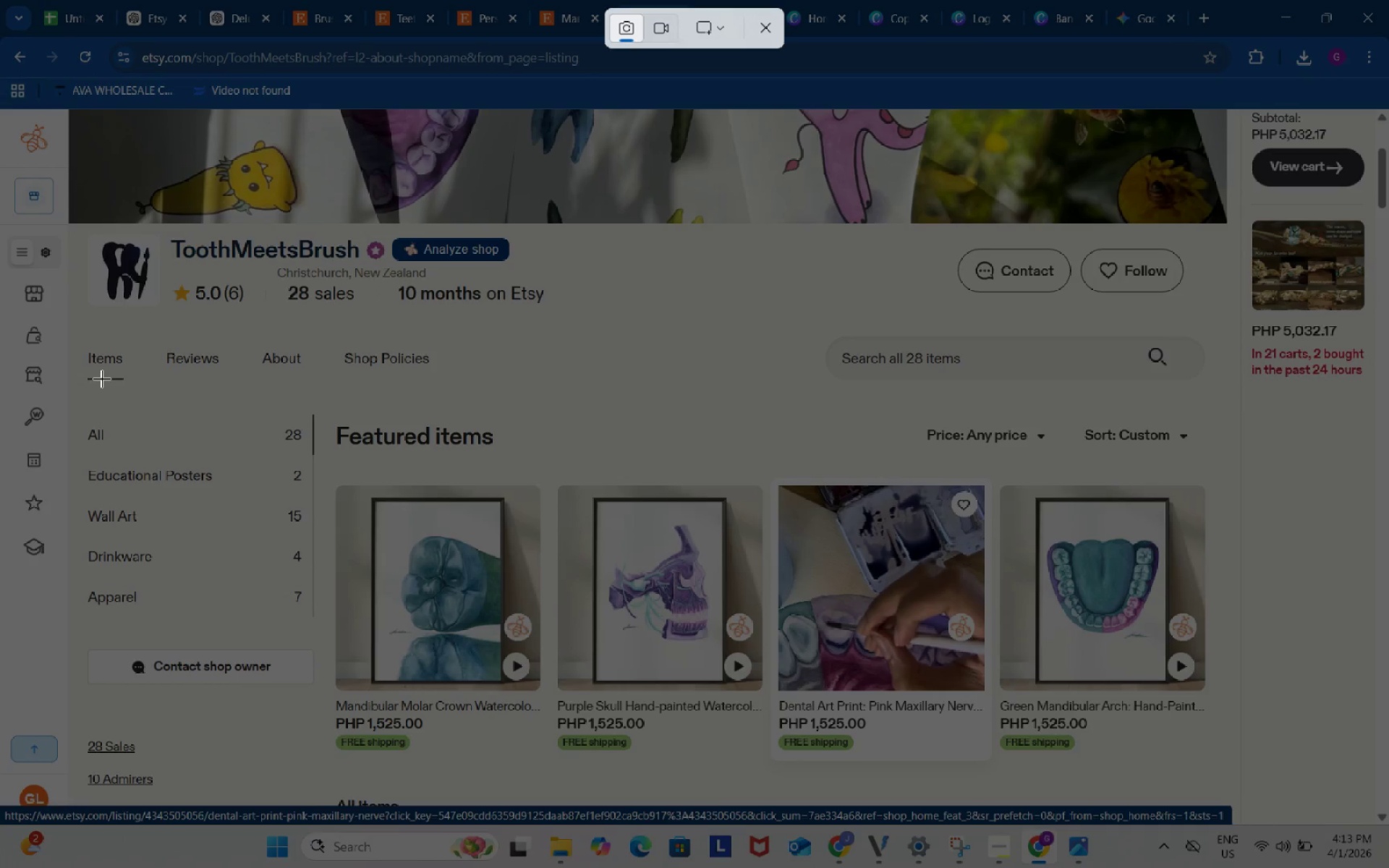 
wait(5.09)
 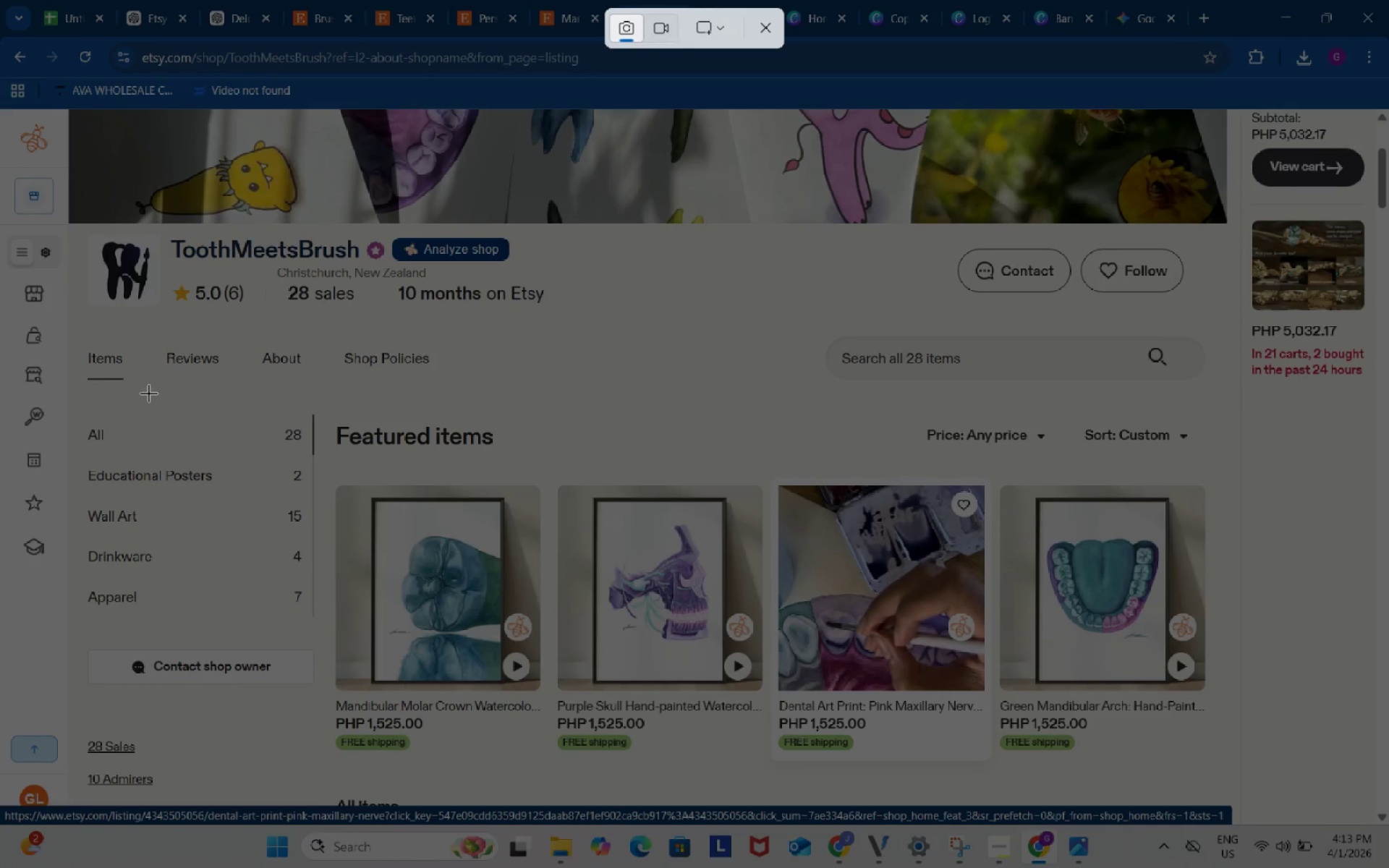 
scroll: coordinate [931, 626], scroll_direction: down, amount: 3.0
 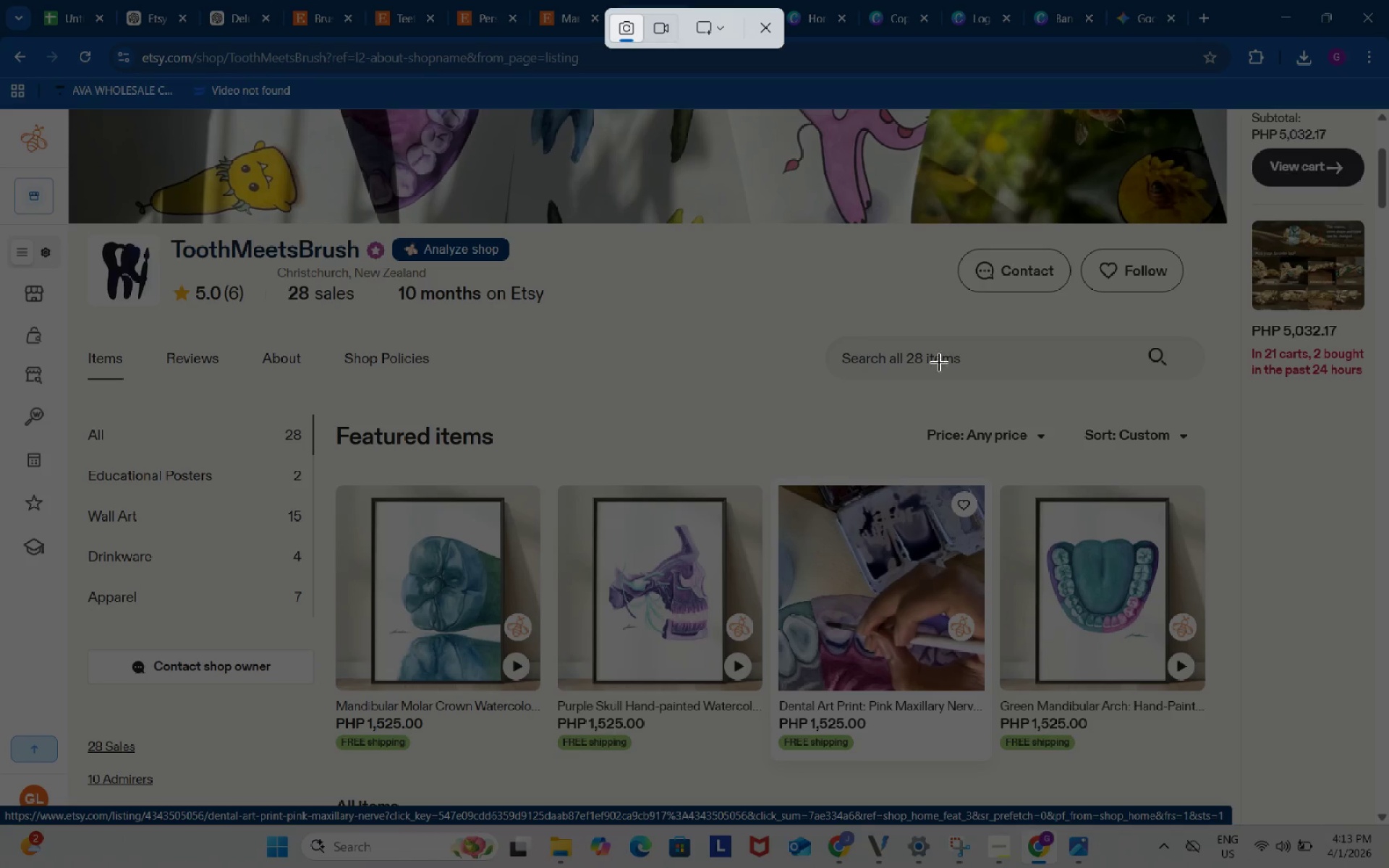 
left_click([765, 26])
 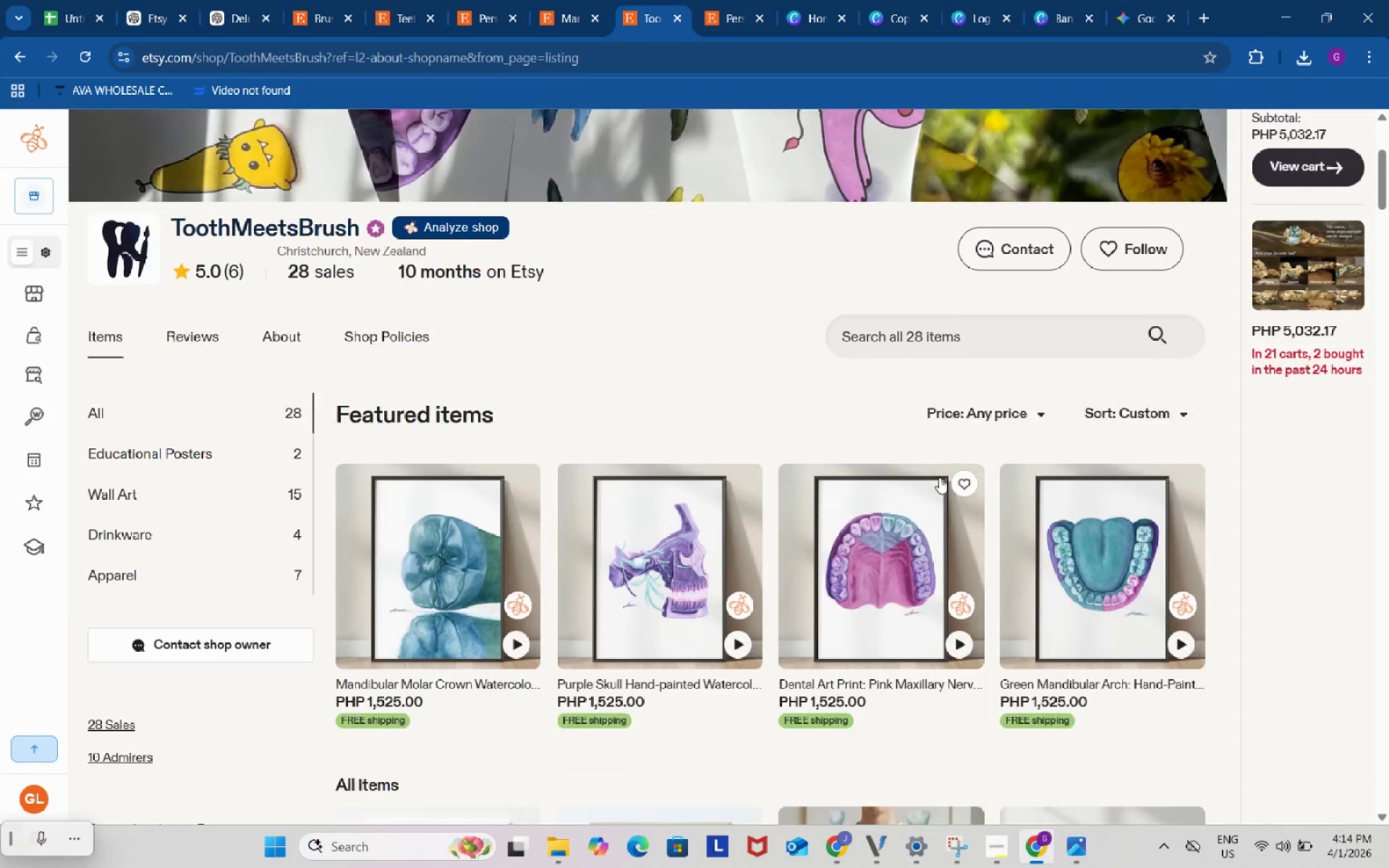 
scroll: coordinate [939, 477], scroll_direction: down, amount: 2.0
 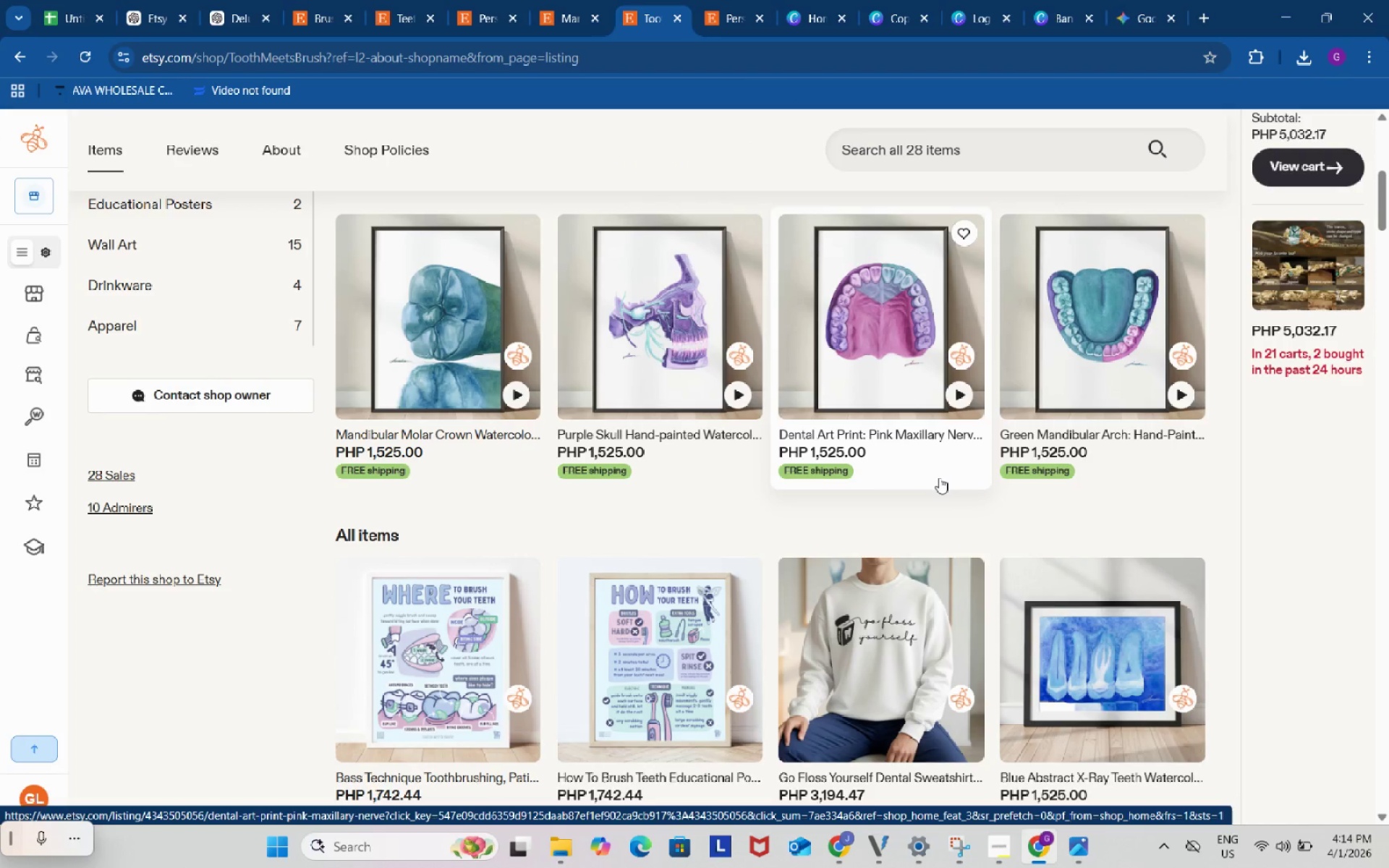 
scroll: coordinate [939, 477], scroll_direction: up, amount: 1.0
 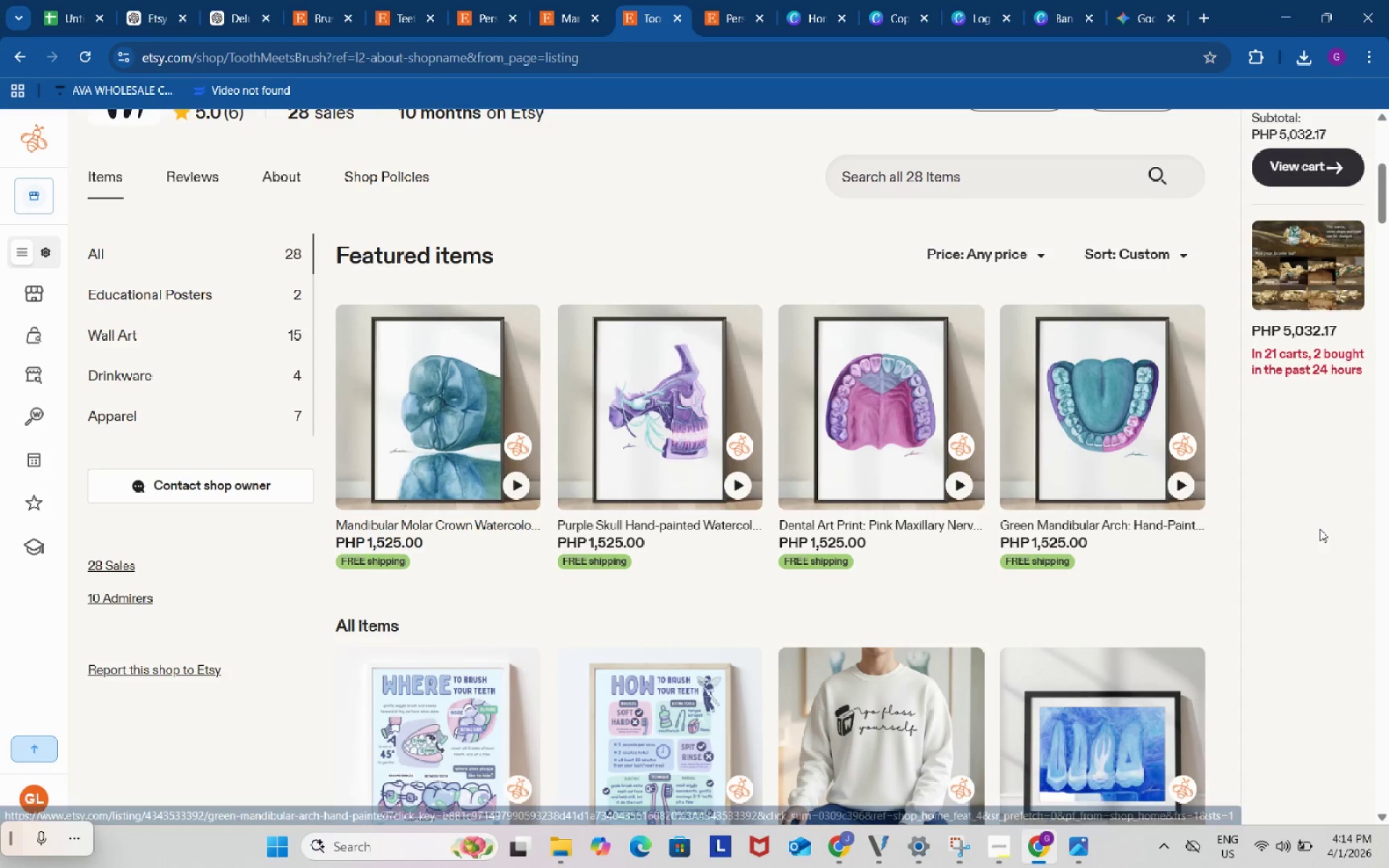 
key(Meta+Shift+S)
 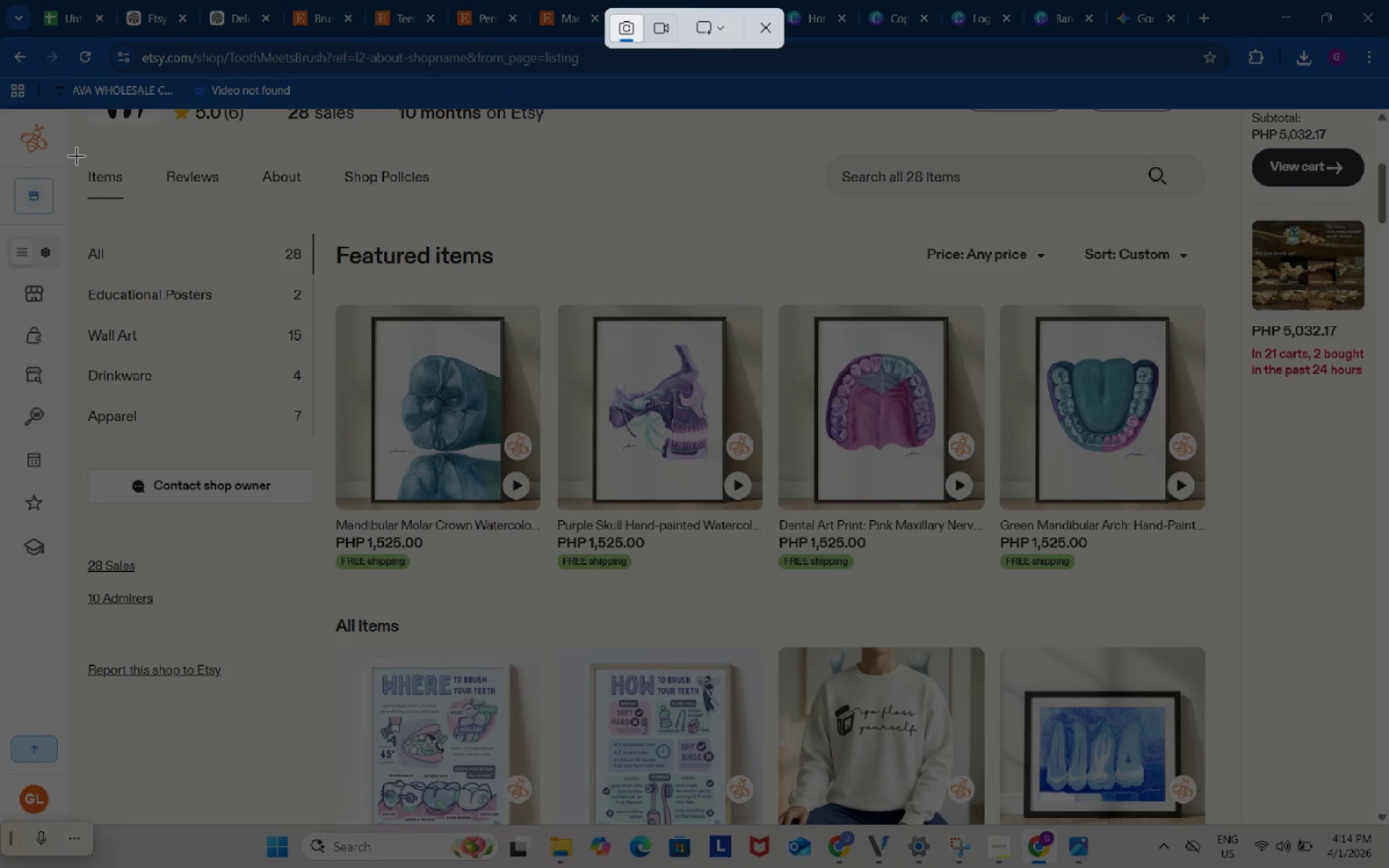 
left_click_drag(start_coordinate=[76, 154], to_coordinate=[1233, 642])
 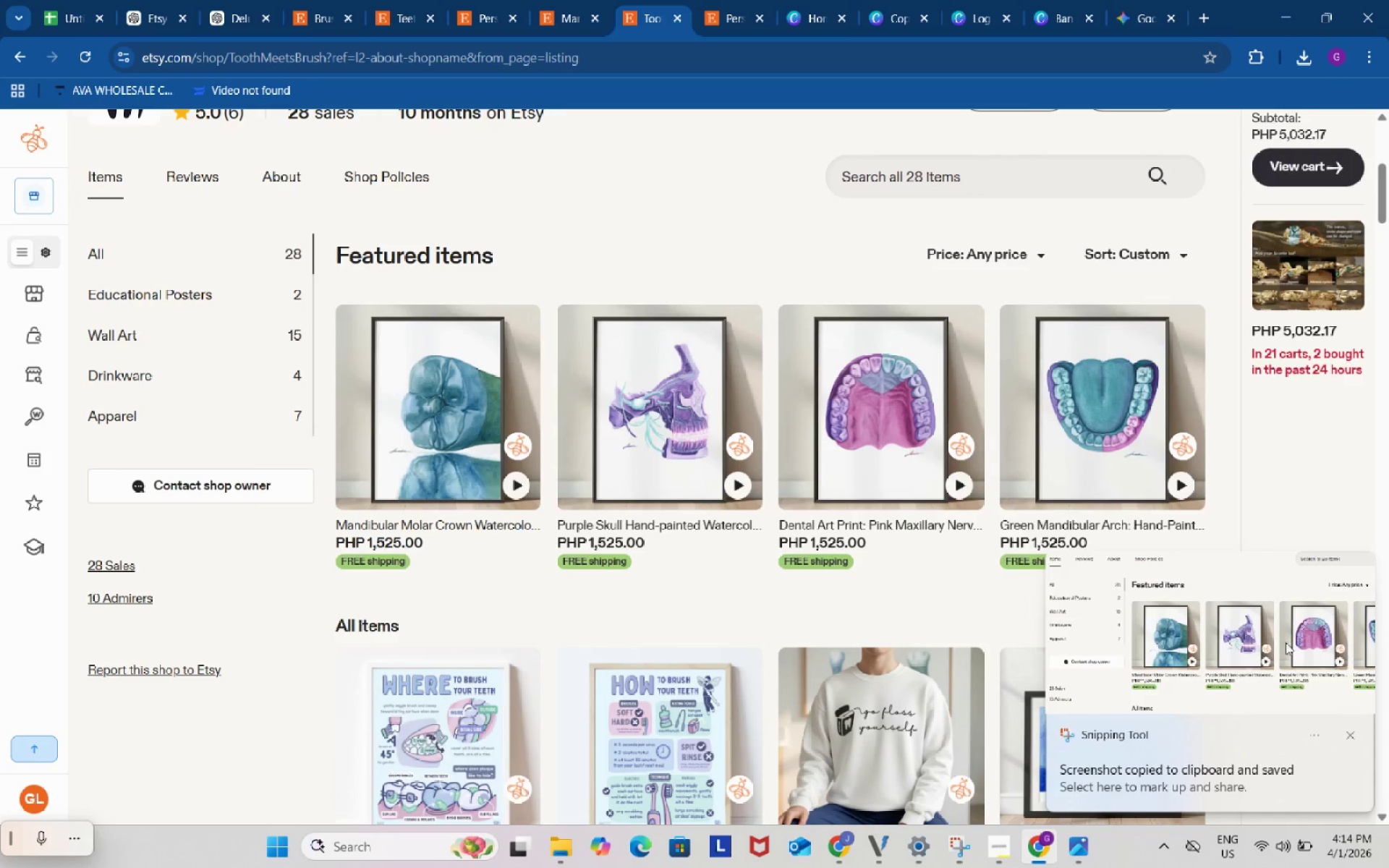 
left_click([1288, 639])
 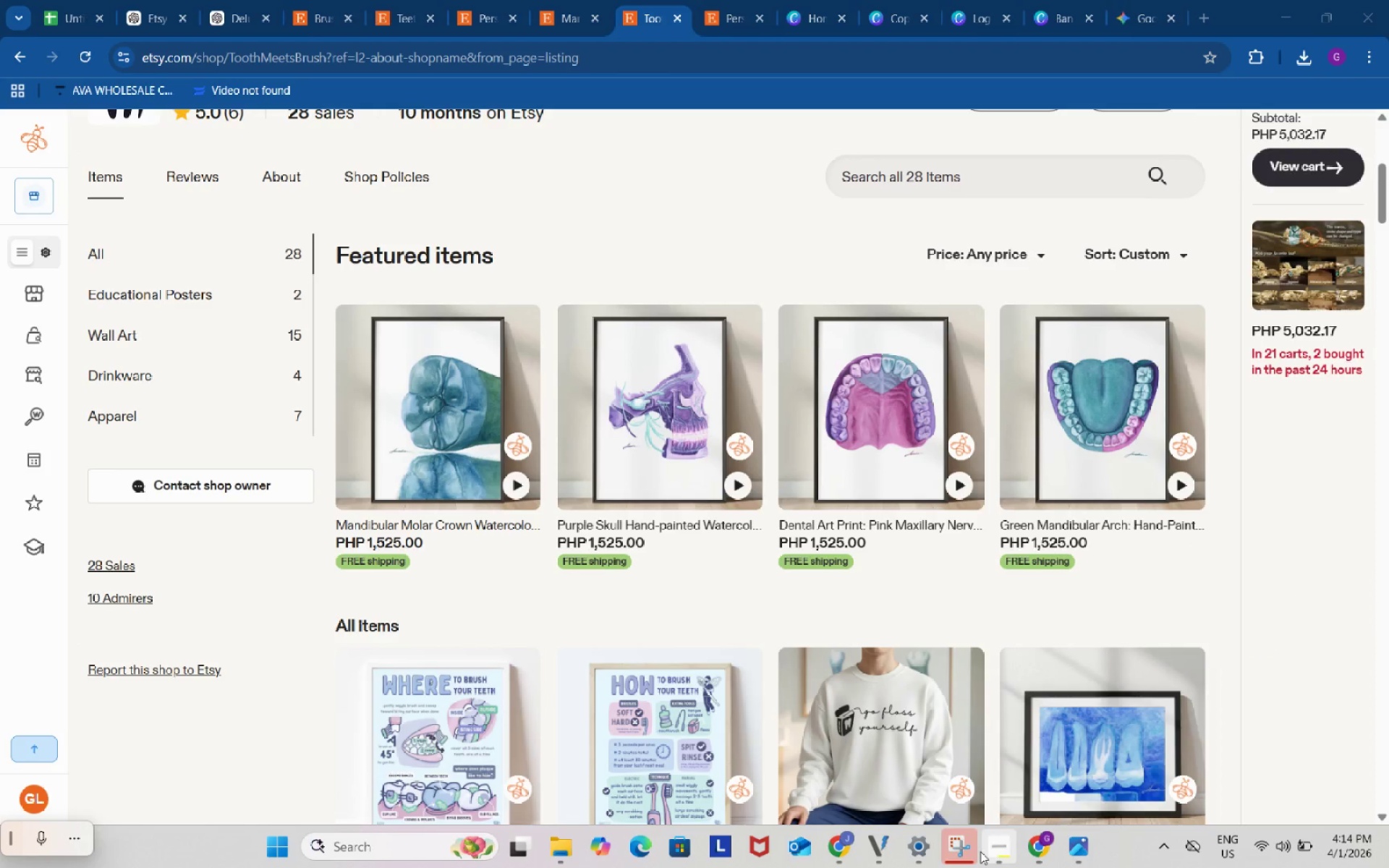 
left_click([961, 851])
 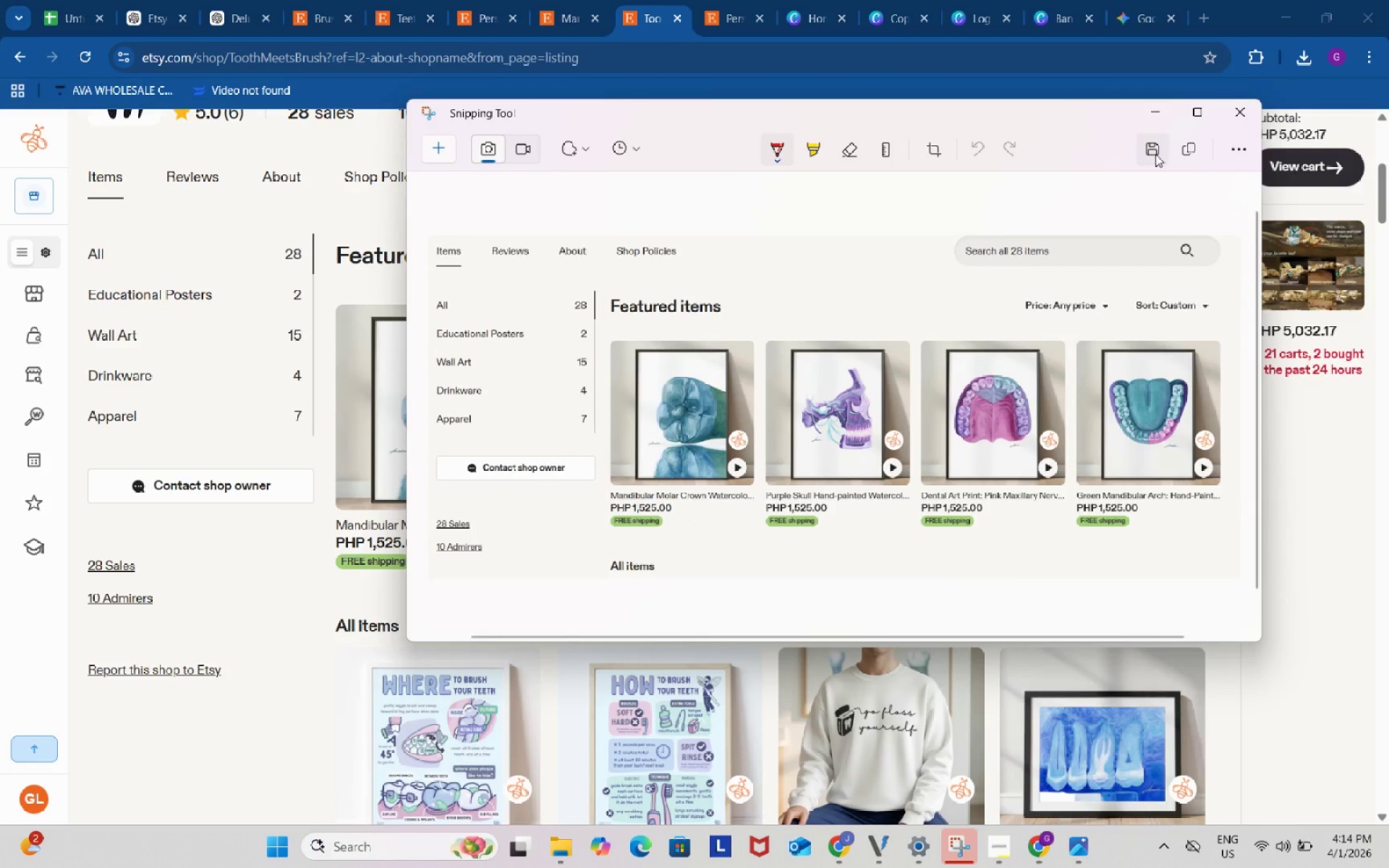 
left_click([1152, 153])
 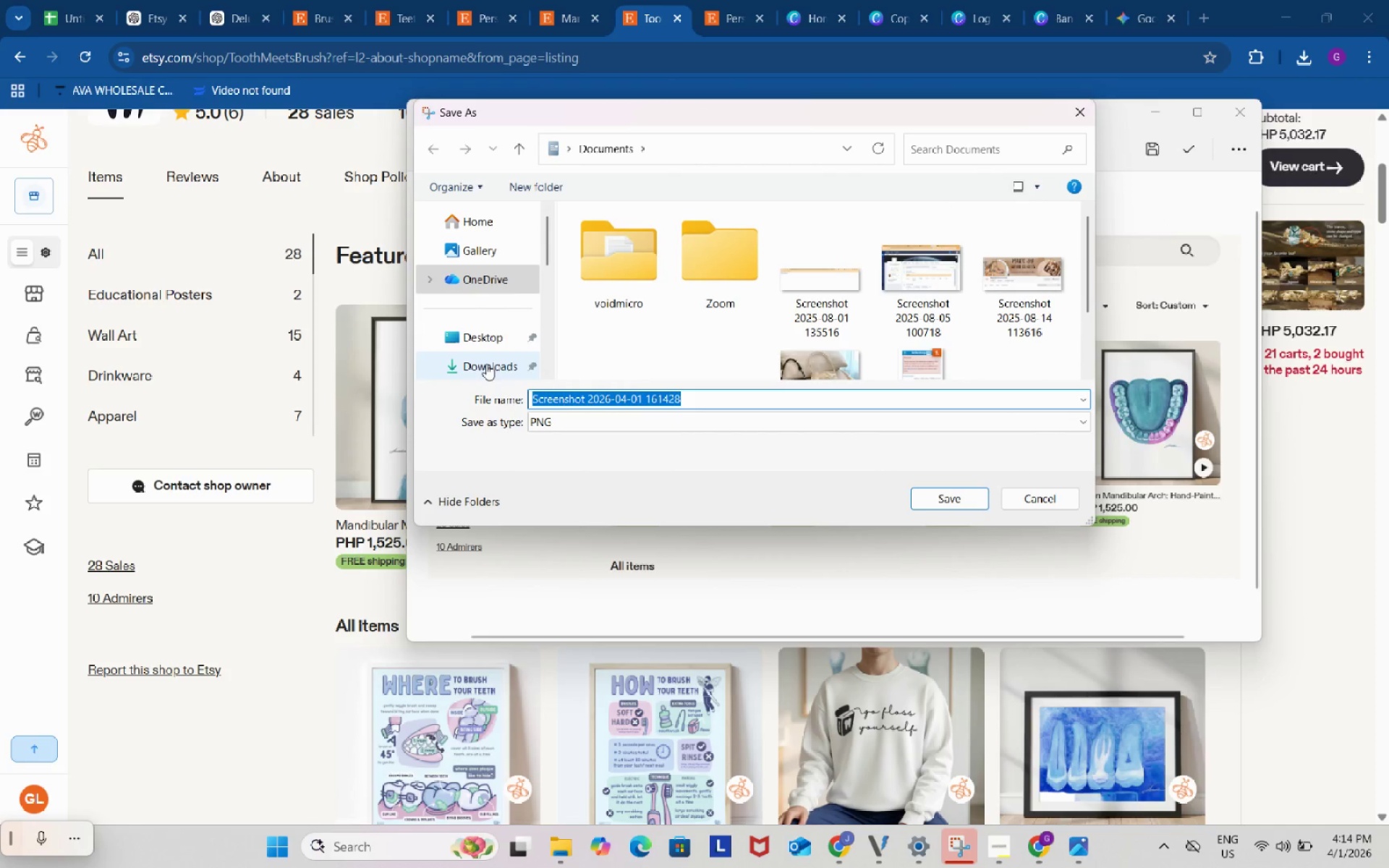 
left_click([486, 364])
 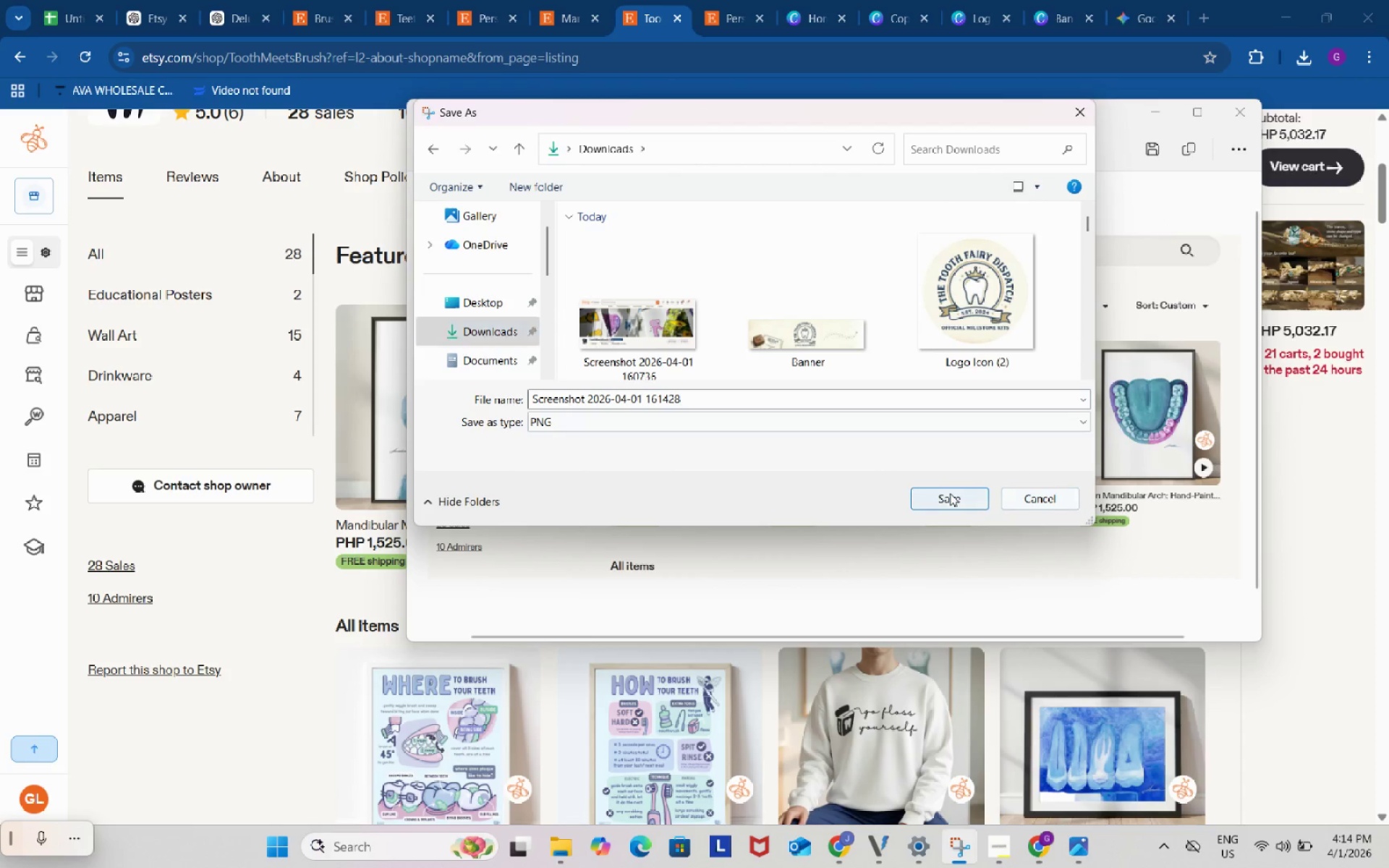 
left_click([950, 493])
 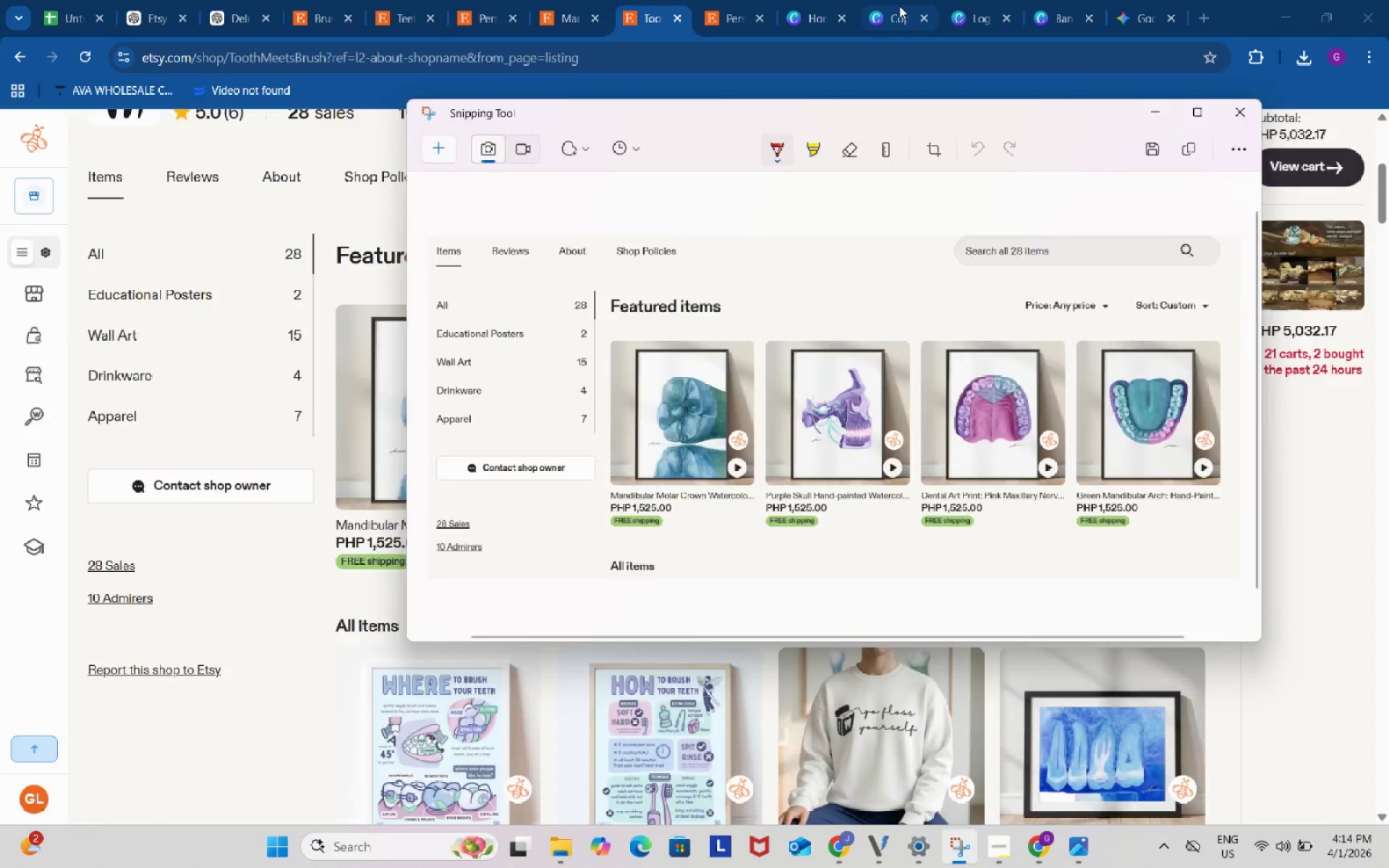 
left_click([899, 6])
 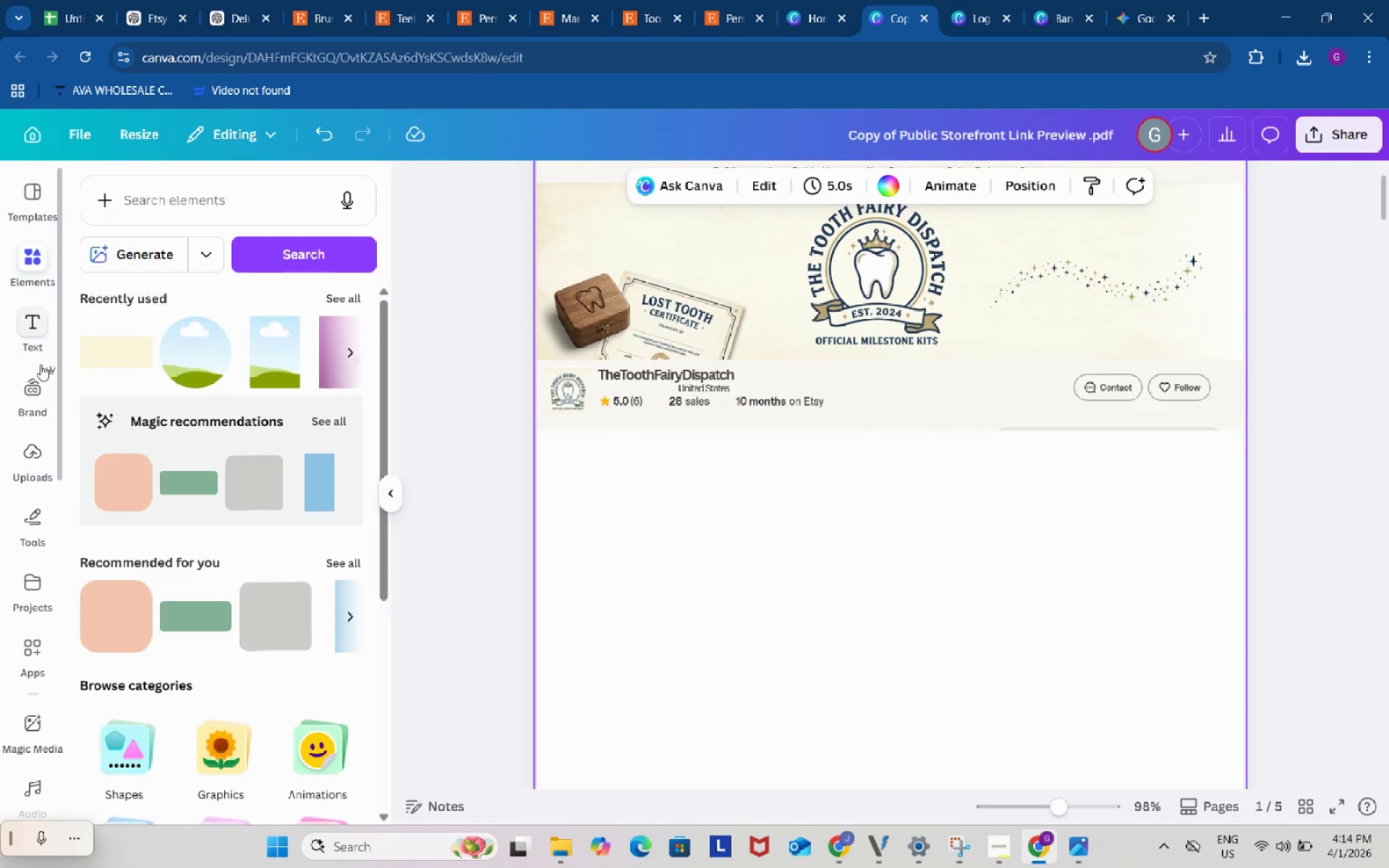 
left_click([25, 399])
 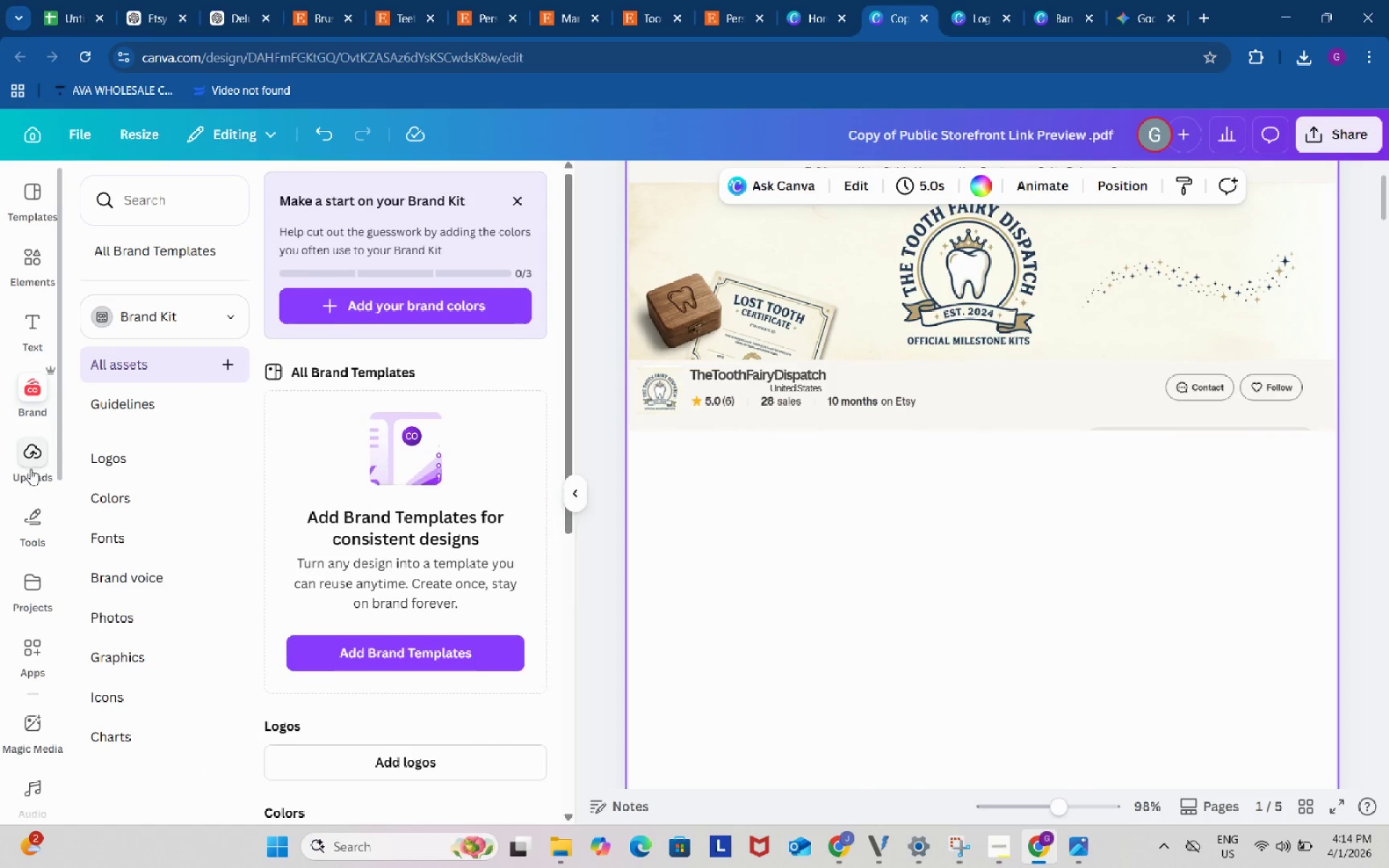 
left_click([30, 469])
 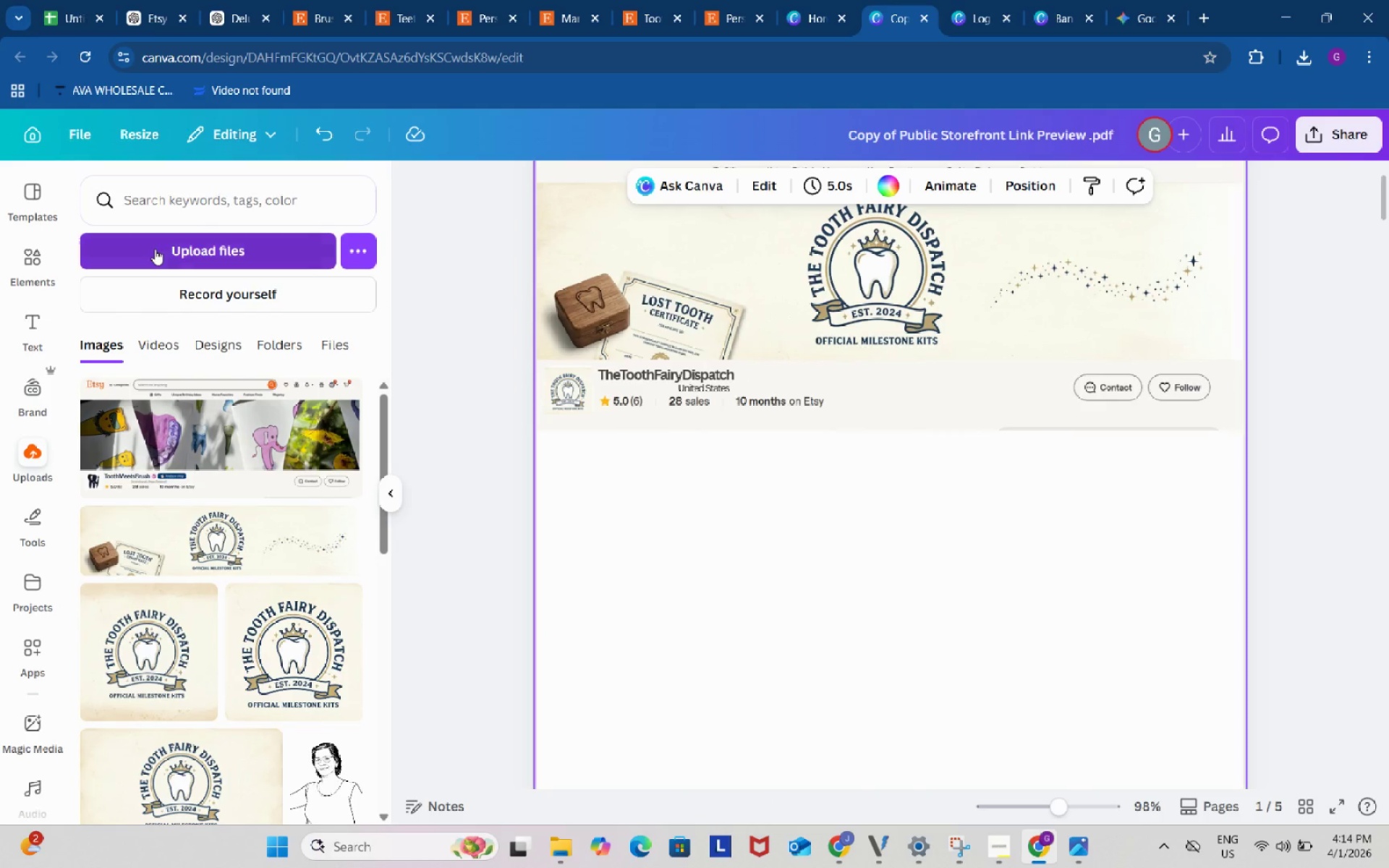 
left_click([155, 249])
 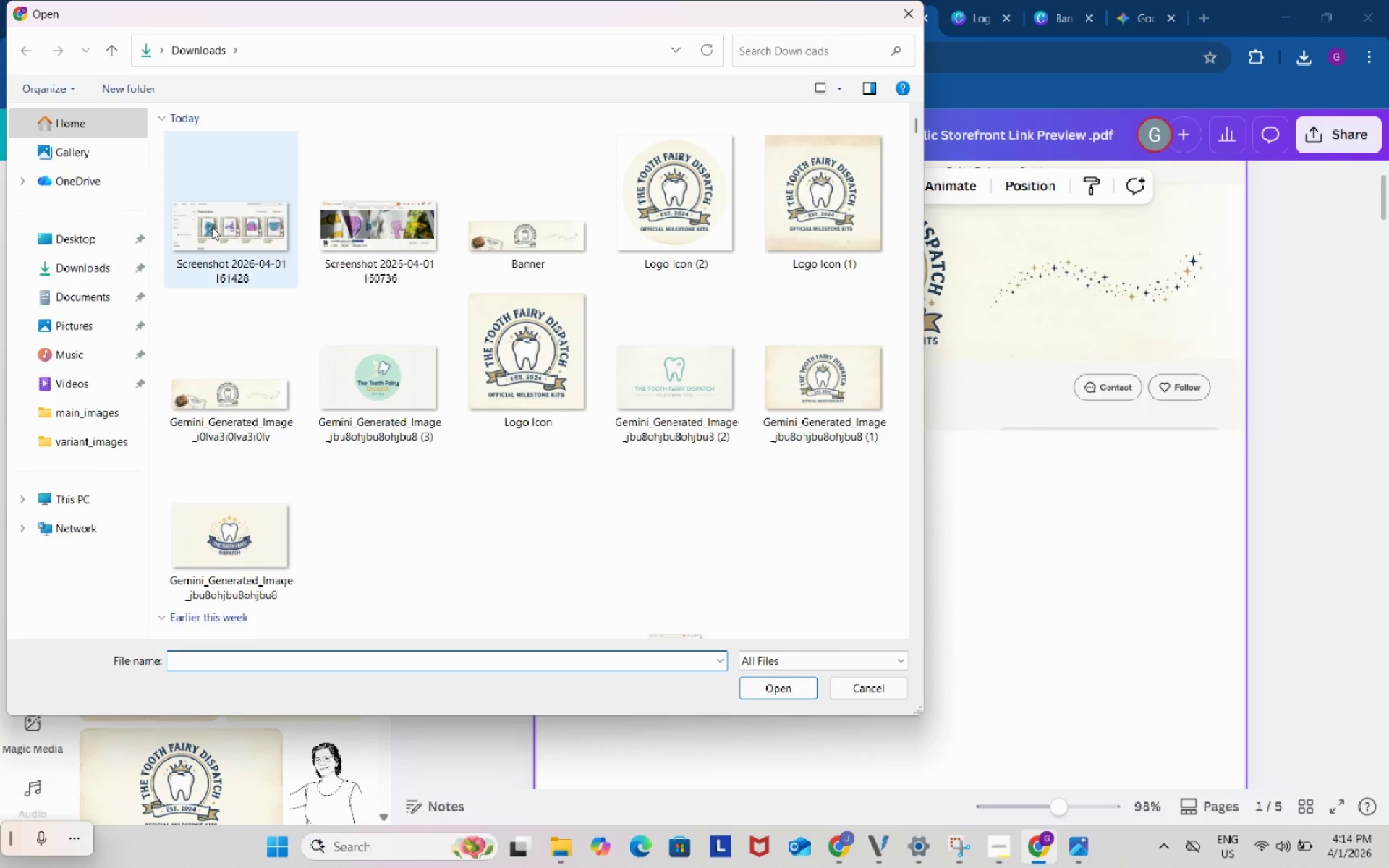 
left_click([213, 227])
 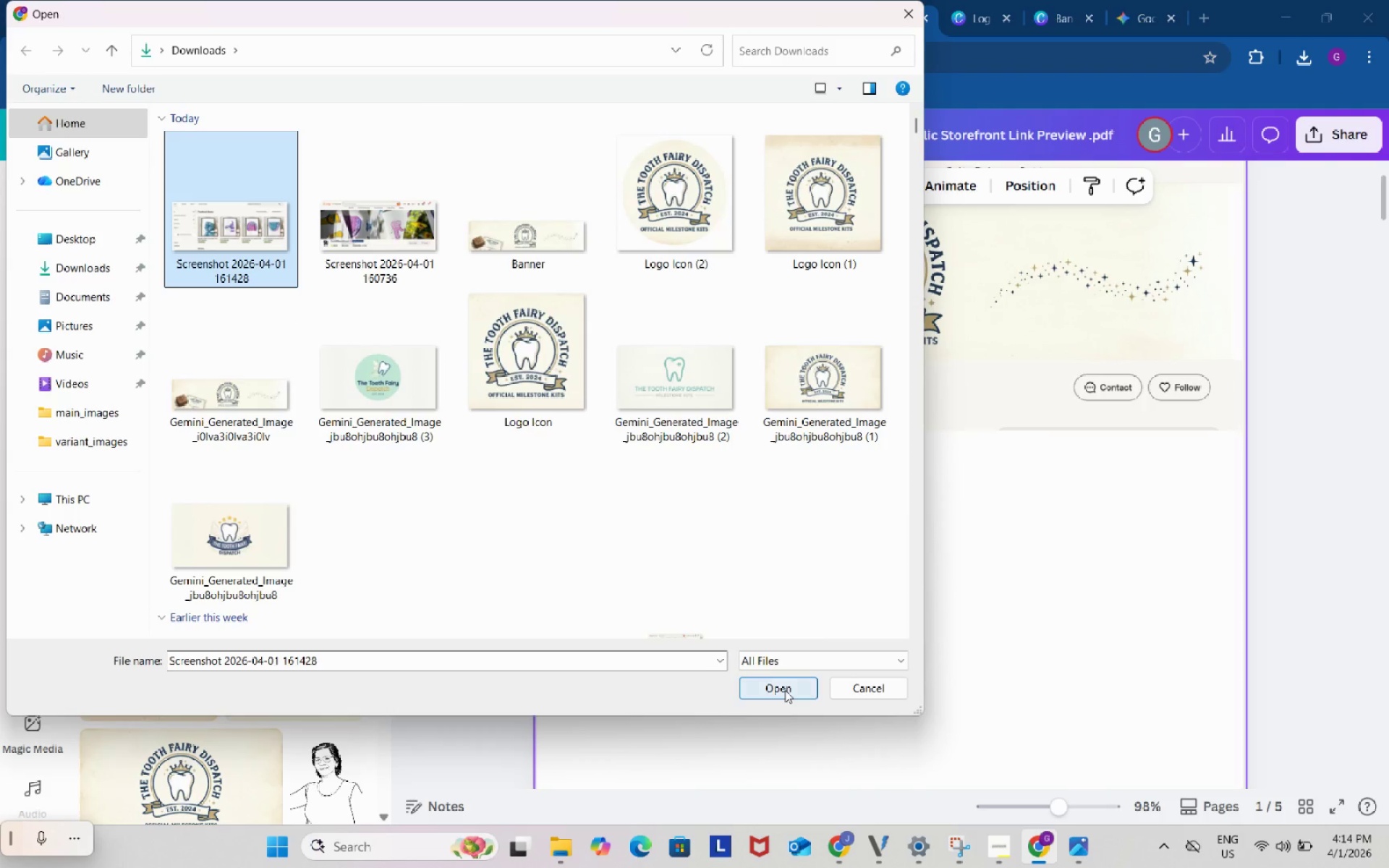 
left_click([785, 690])
 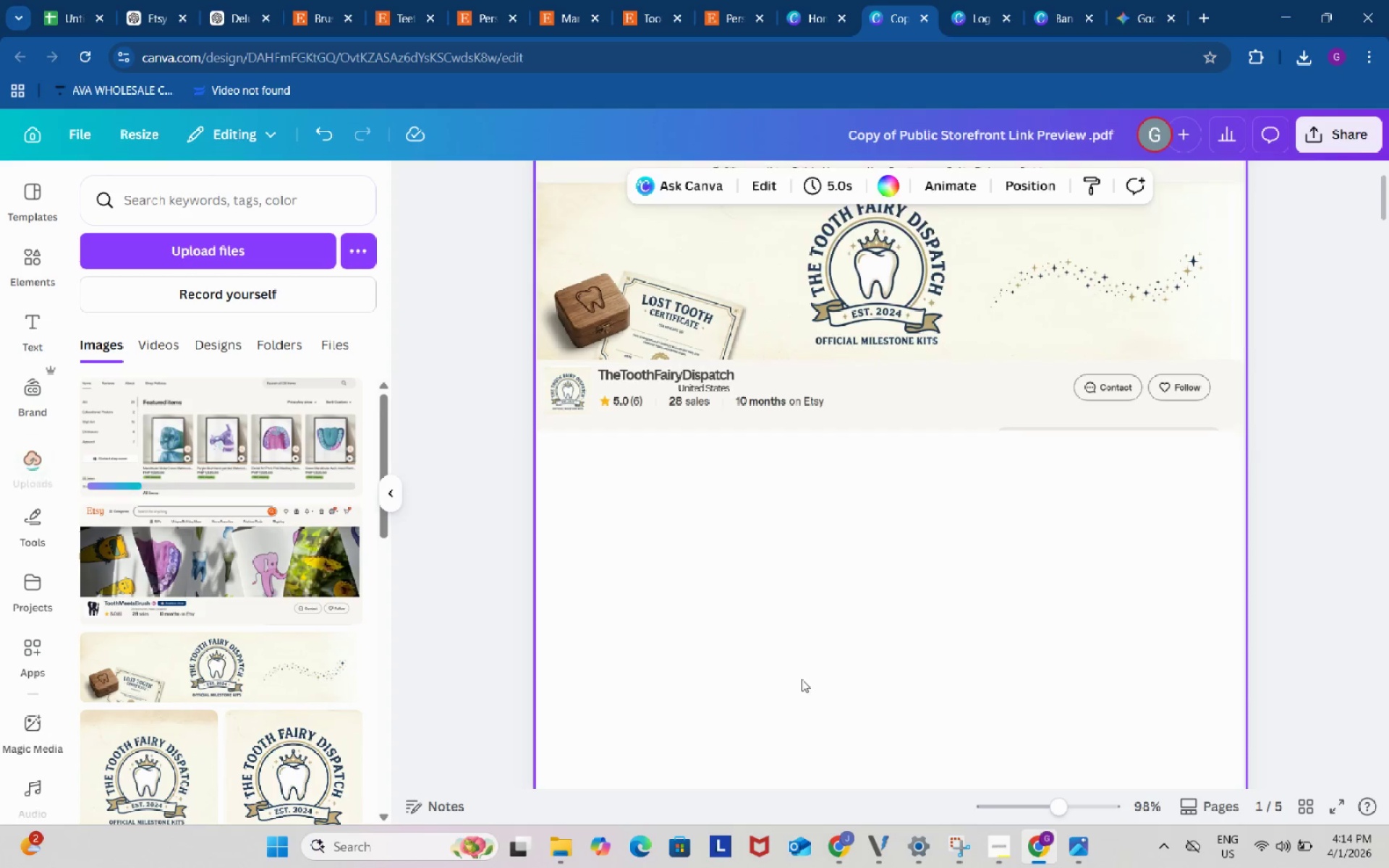 
scroll: coordinate [802, 679], scroll_direction: down, amount: 1.0
 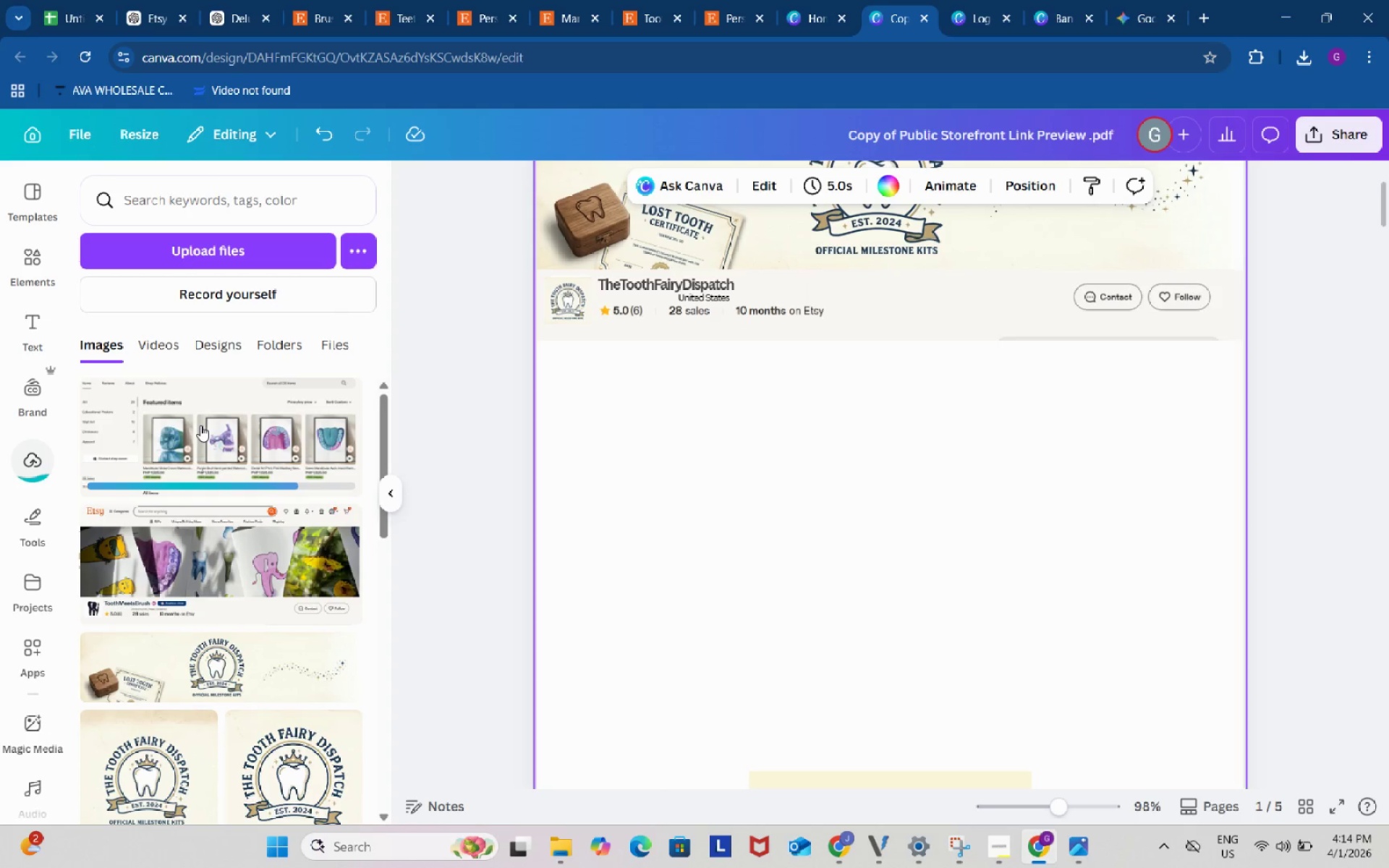 
left_click([200, 425])
 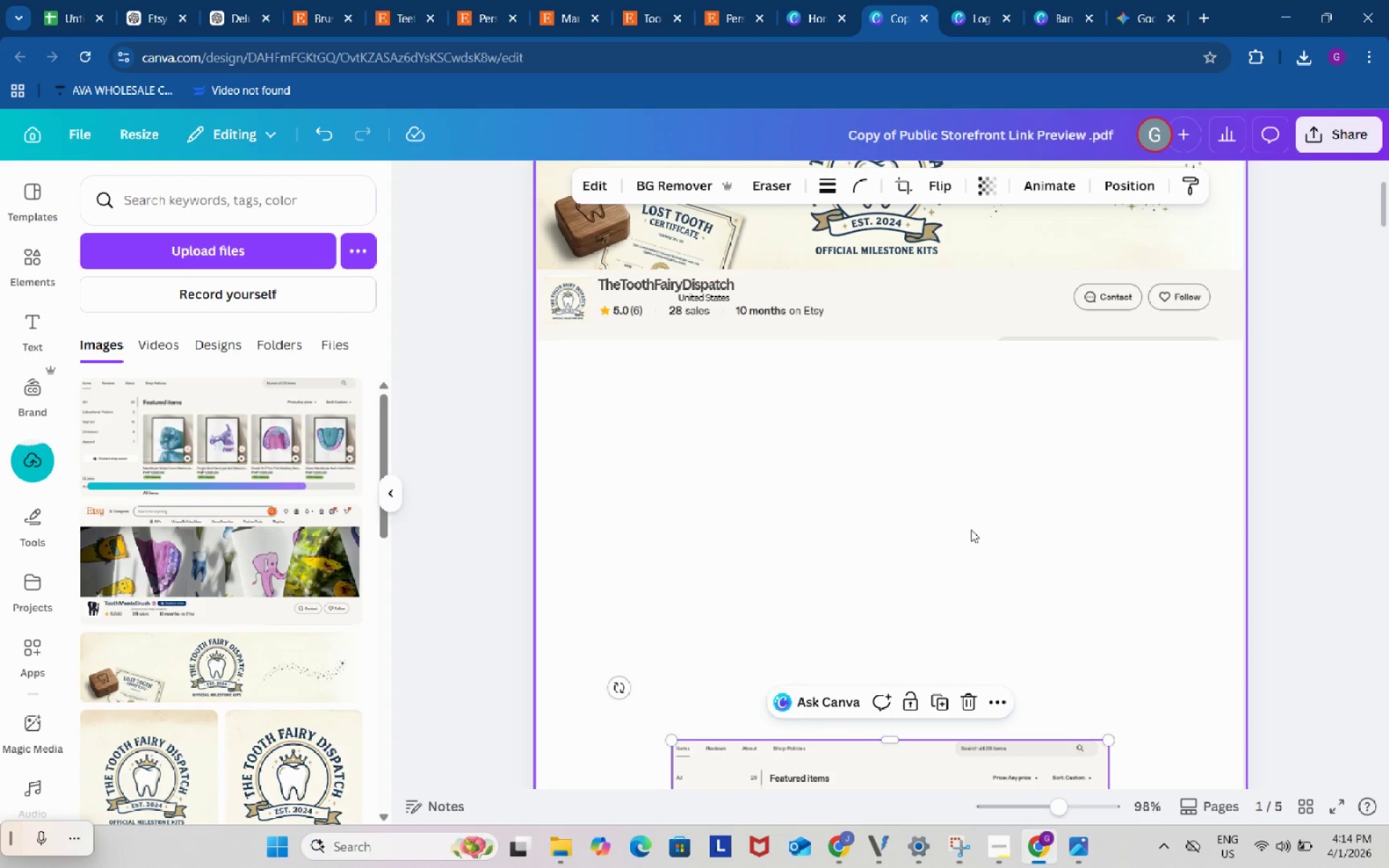 
scroll: coordinate [971, 529], scroll_direction: down, amount: 2.0
 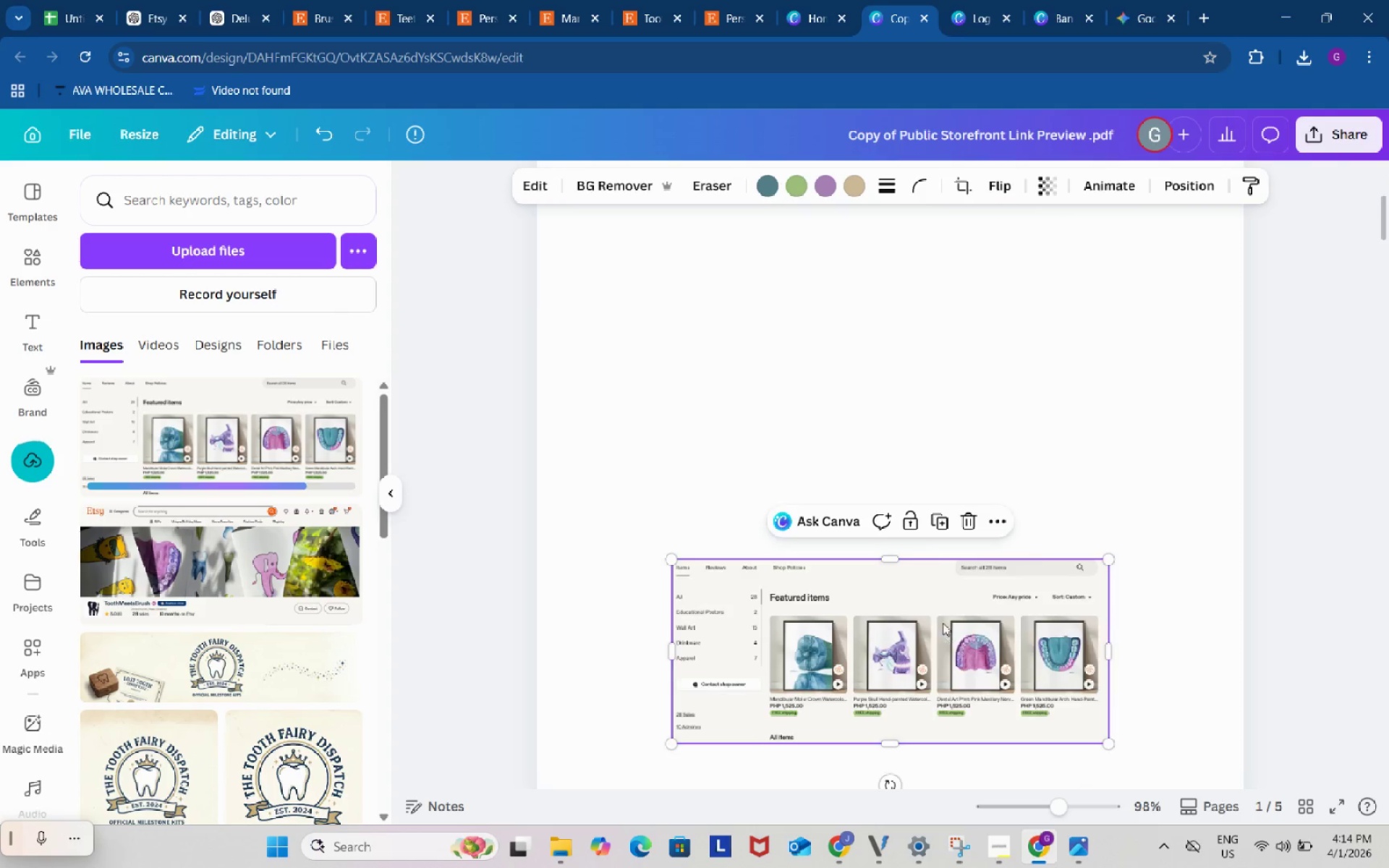 
left_click_drag(start_coordinate=[944, 631], to_coordinate=[826, 348])
 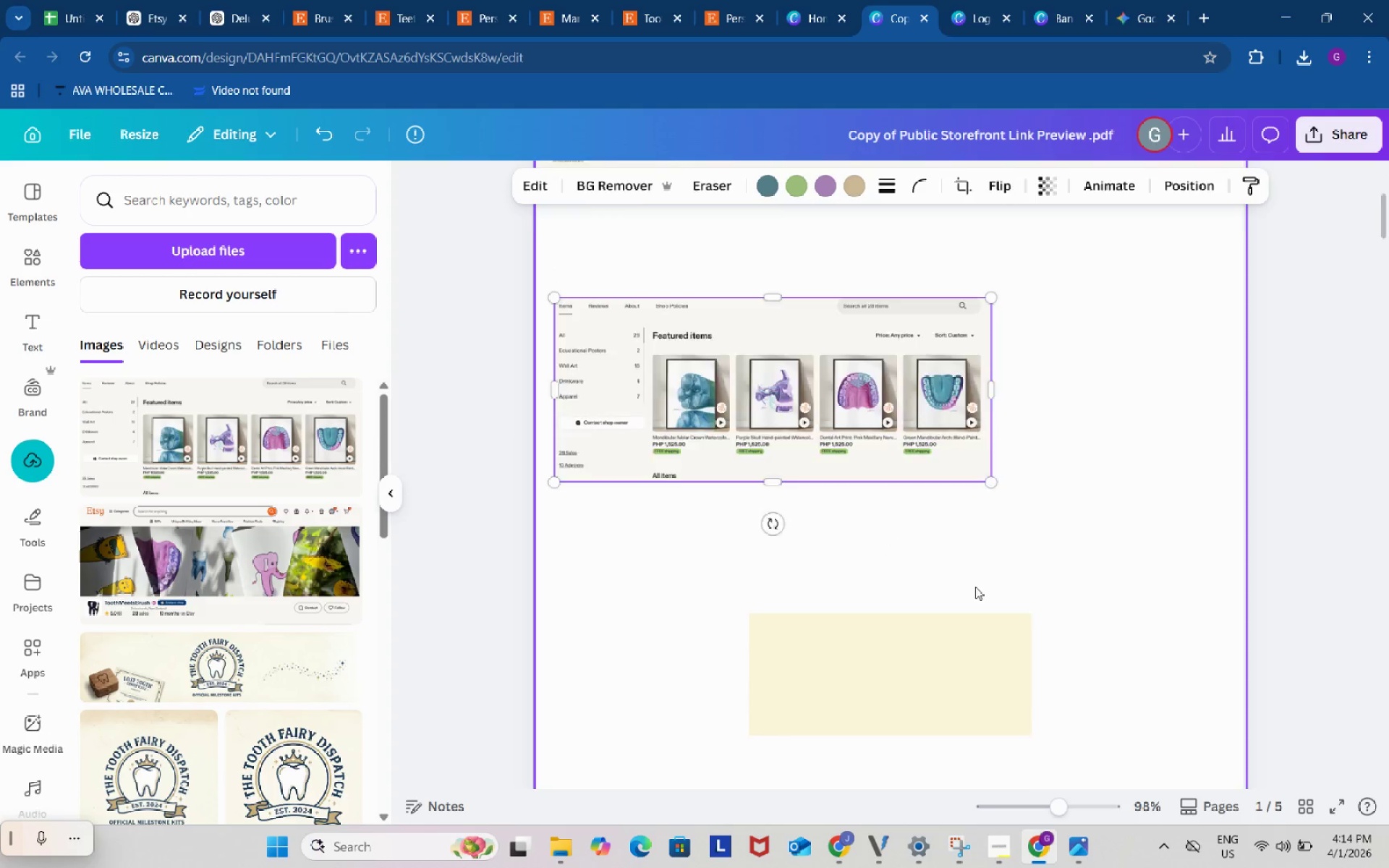 
scroll: coordinate [975, 587], scroll_direction: up, amount: 1.0
 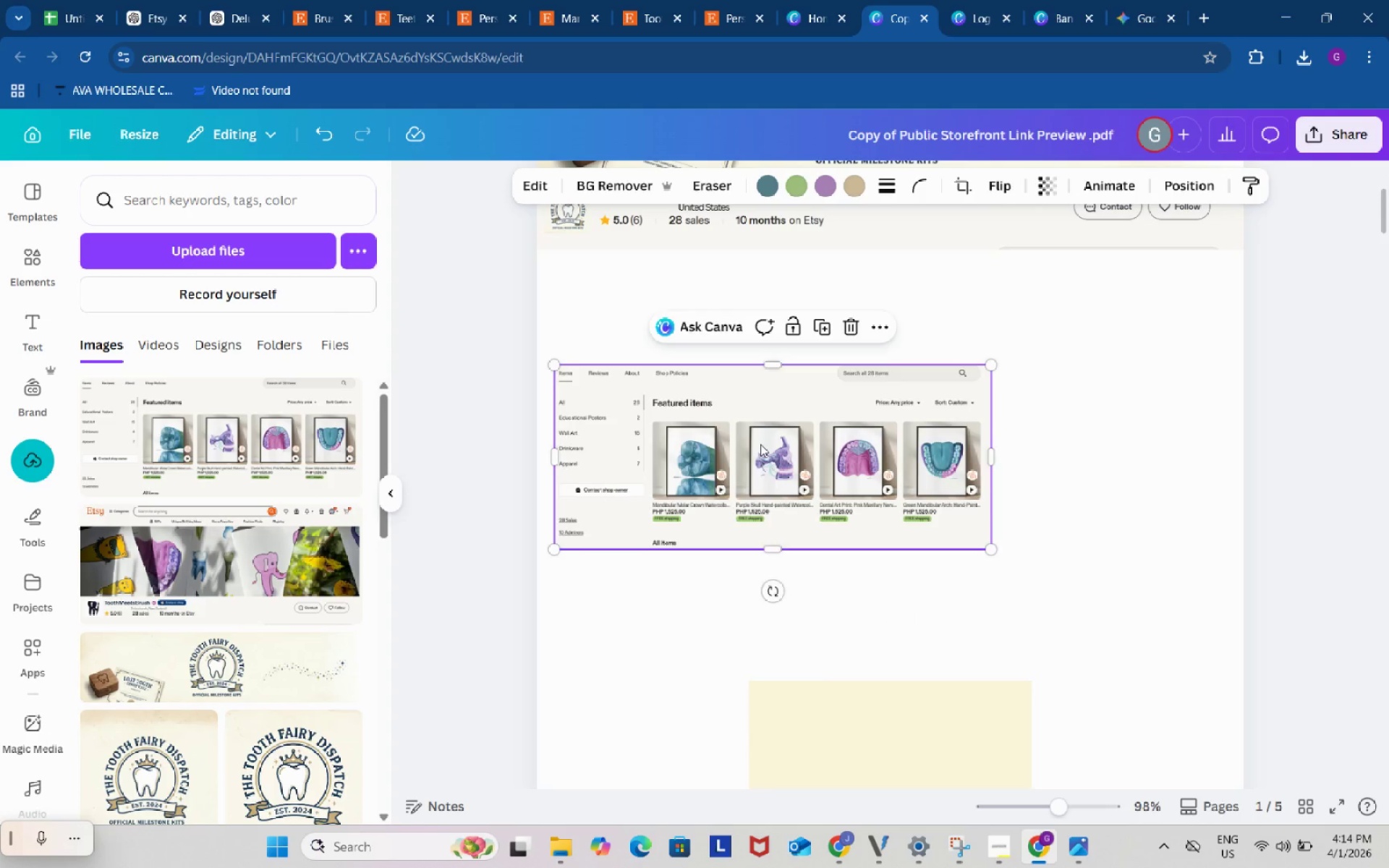 
left_click_drag(start_coordinate=[760, 444], to_coordinate=[744, 330])
 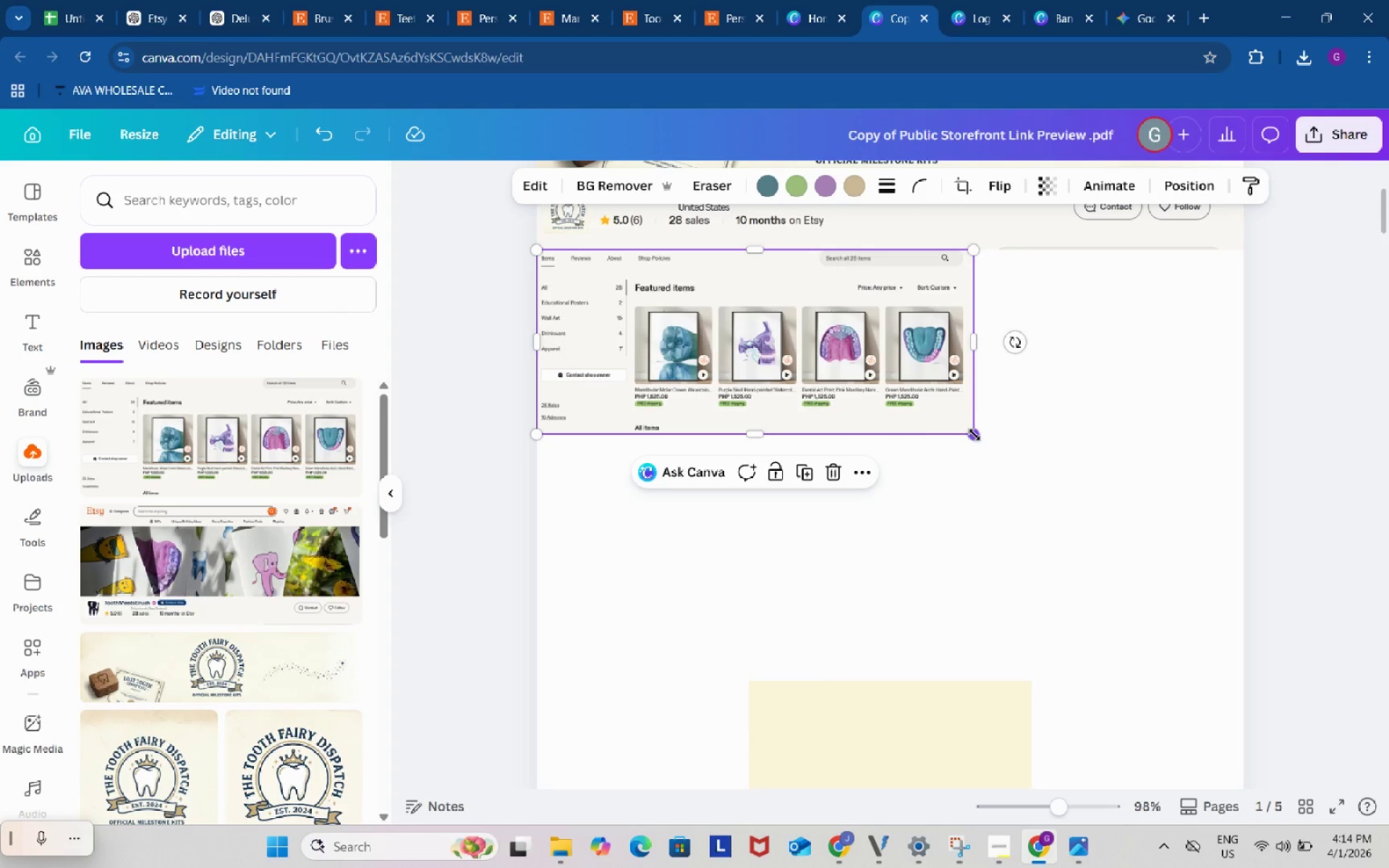 
left_click_drag(start_coordinate=[974, 435], to_coordinate=[1243, 553])
 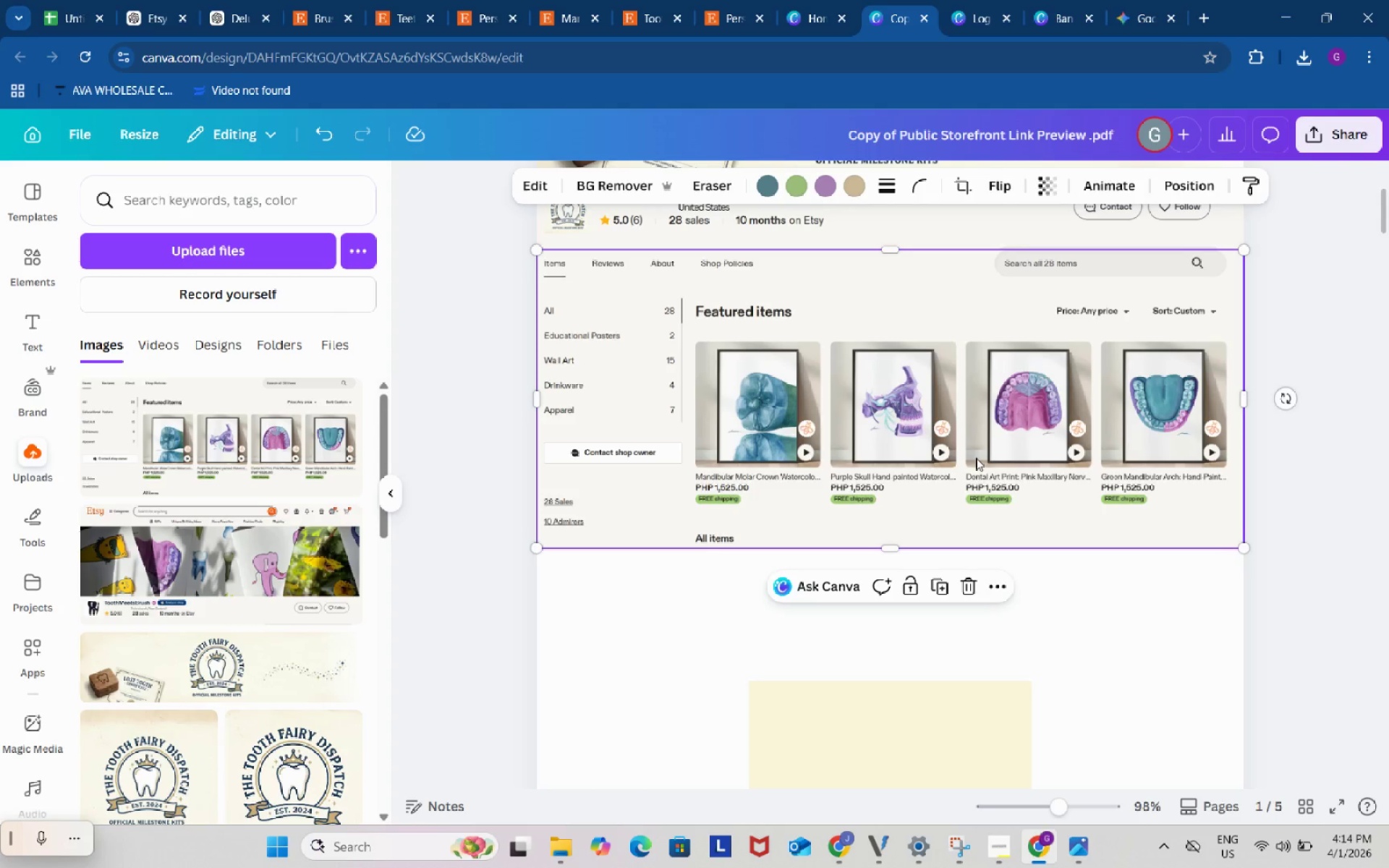 
left_click_drag(start_coordinate=[976, 458], to_coordinate=[976, 452])
 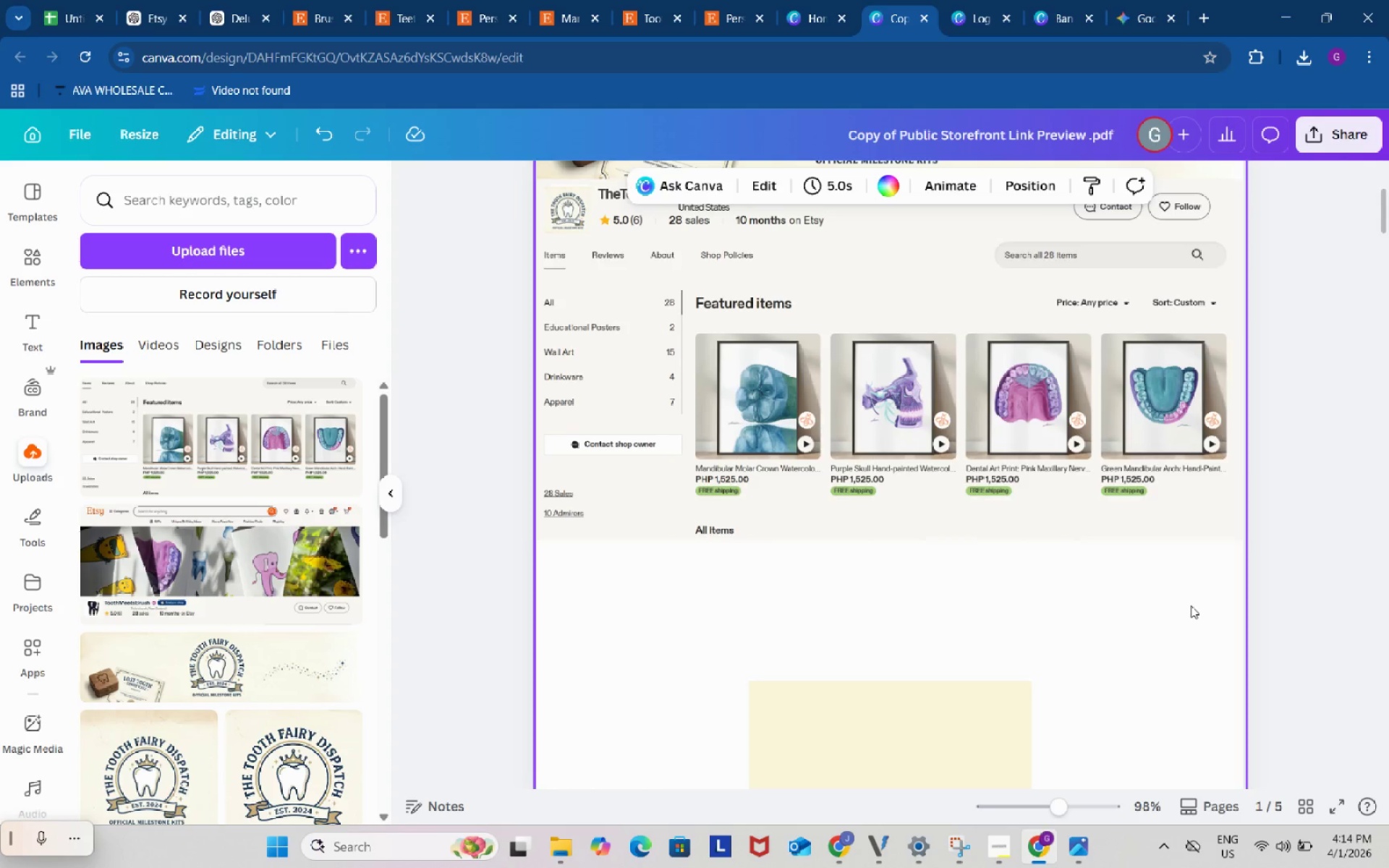 
double_click([1191, 605])
 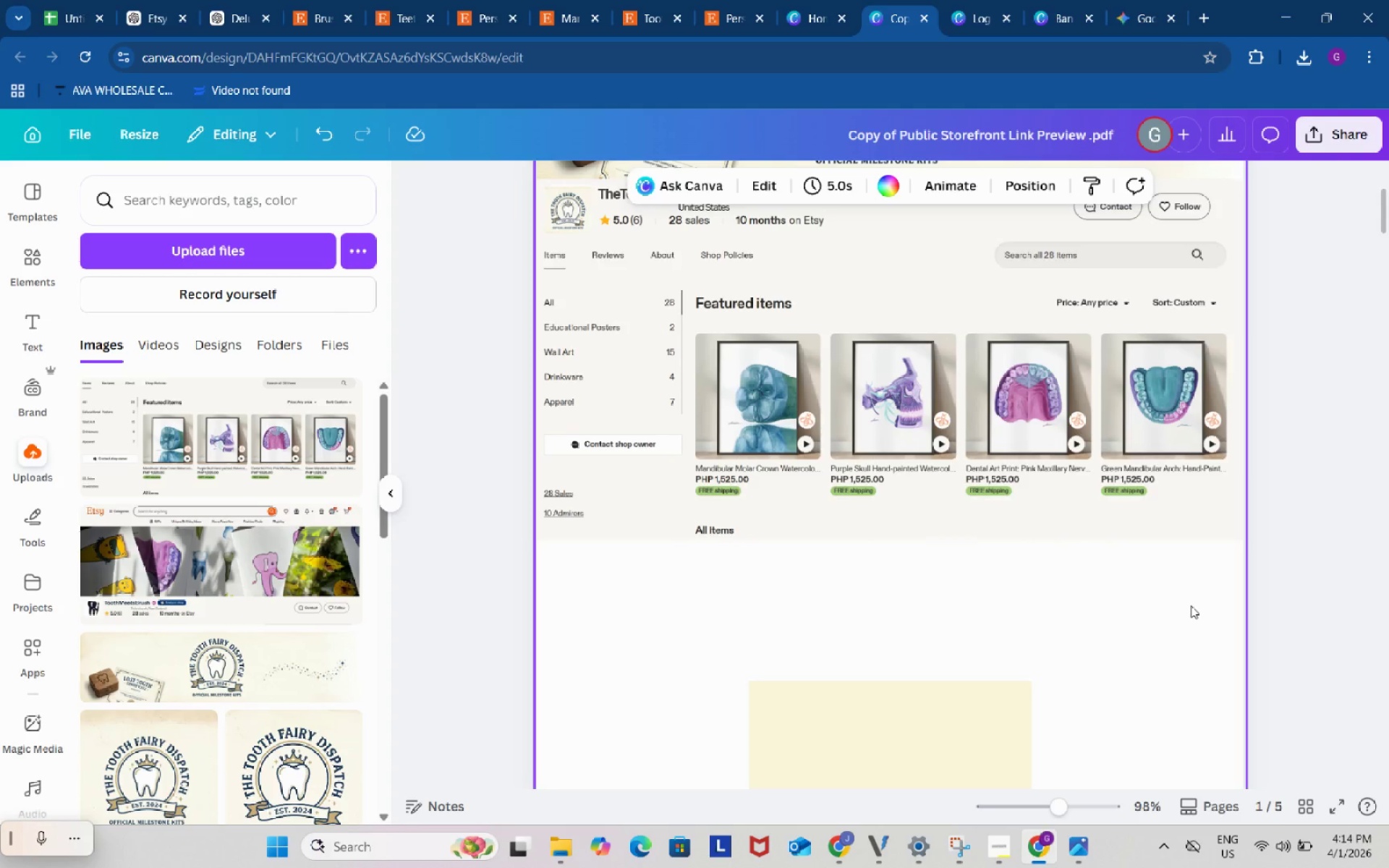 
left_click([1191, 605])
 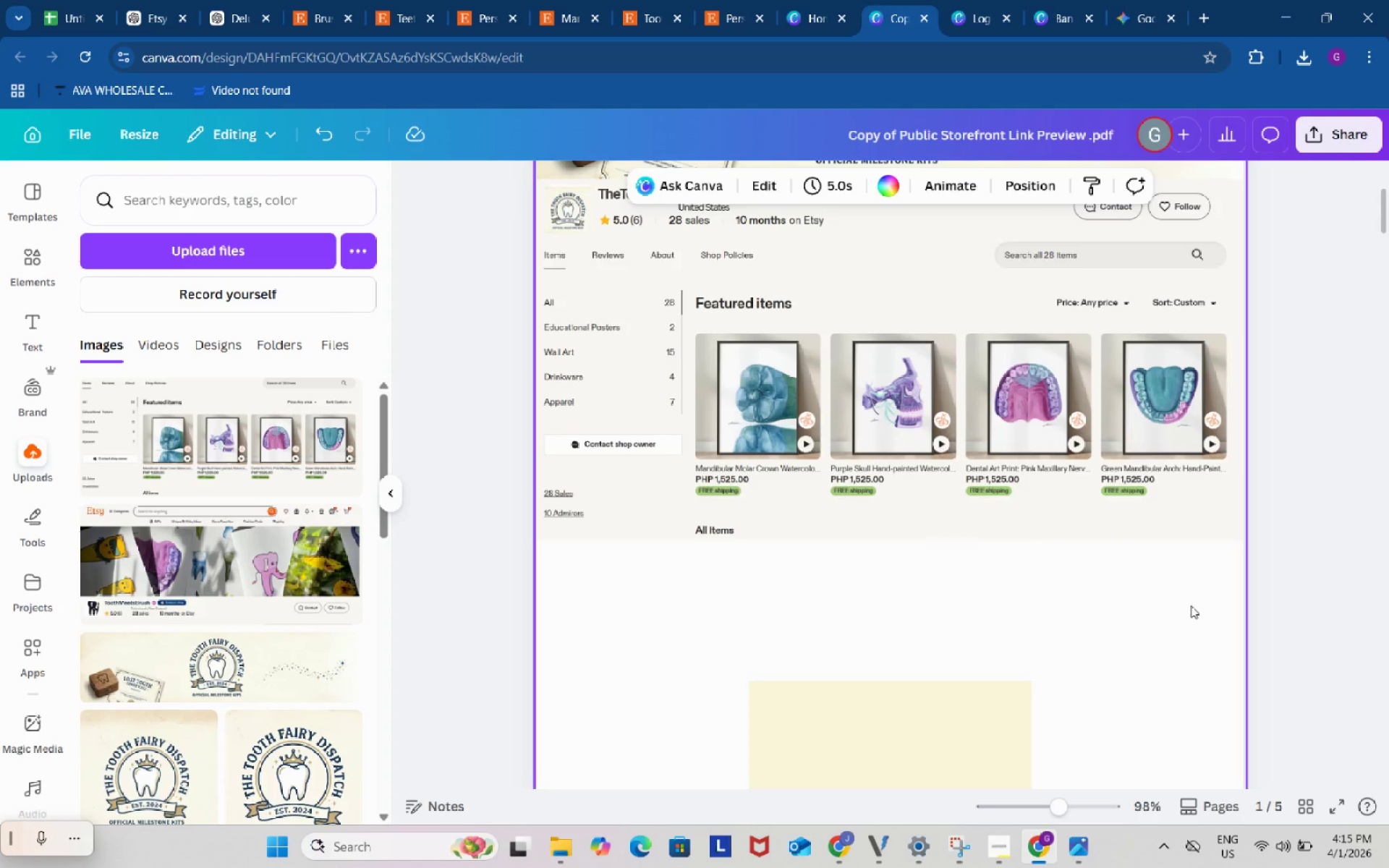 
wait(7.97)
 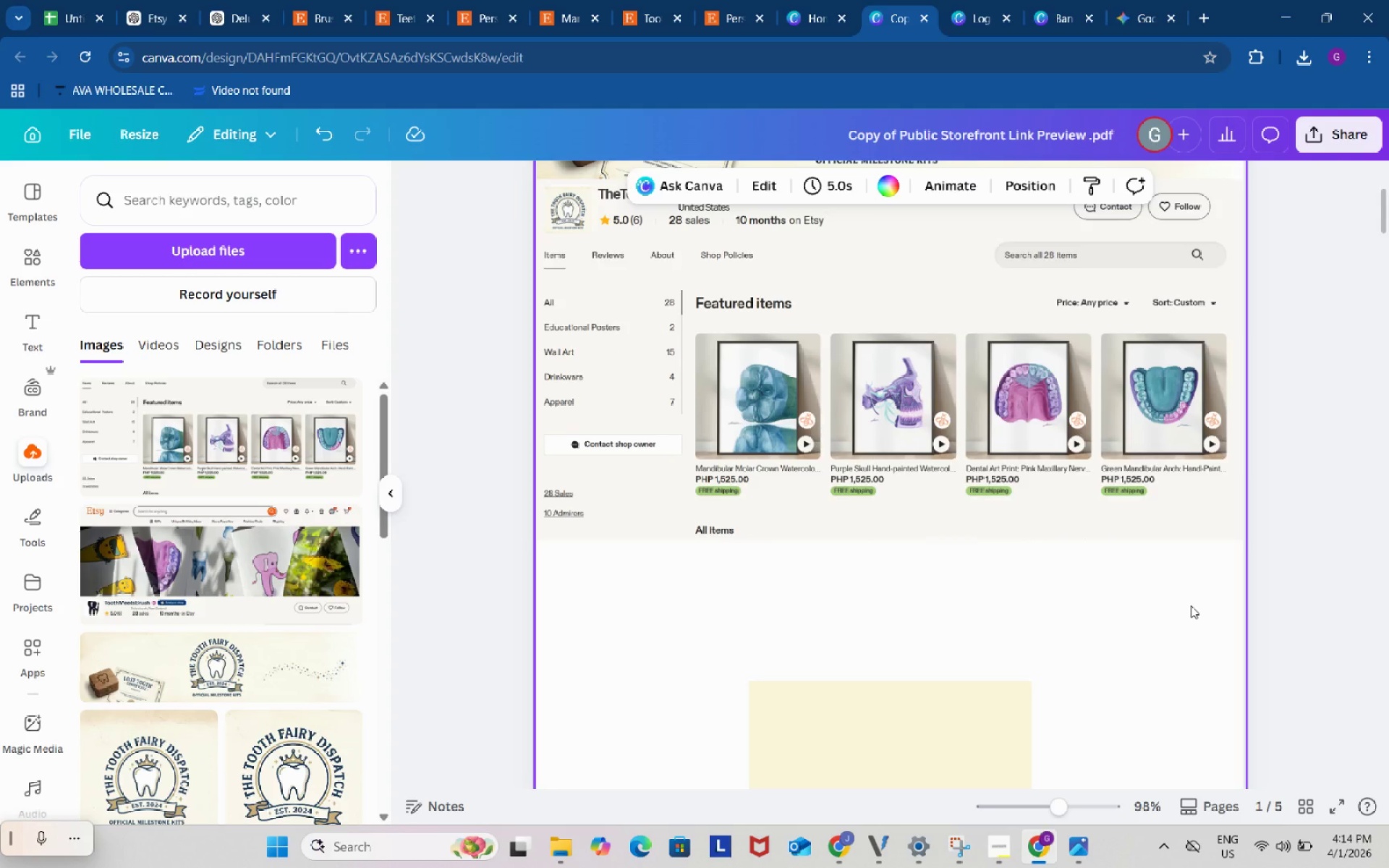 
scroll: coordinate [1191, 605], scroll_direction: up, amount: 2.0
 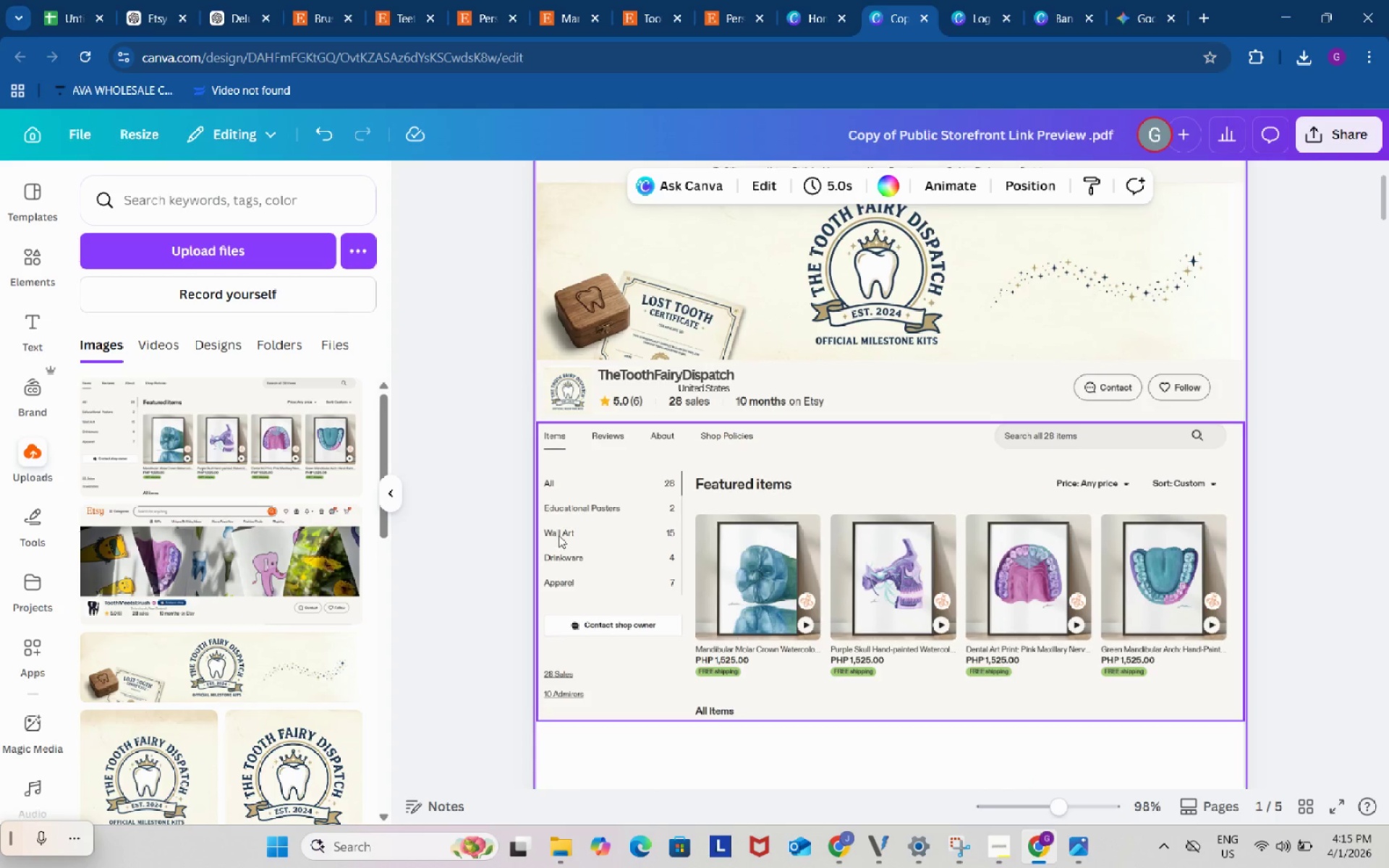 
wait(6.38)
 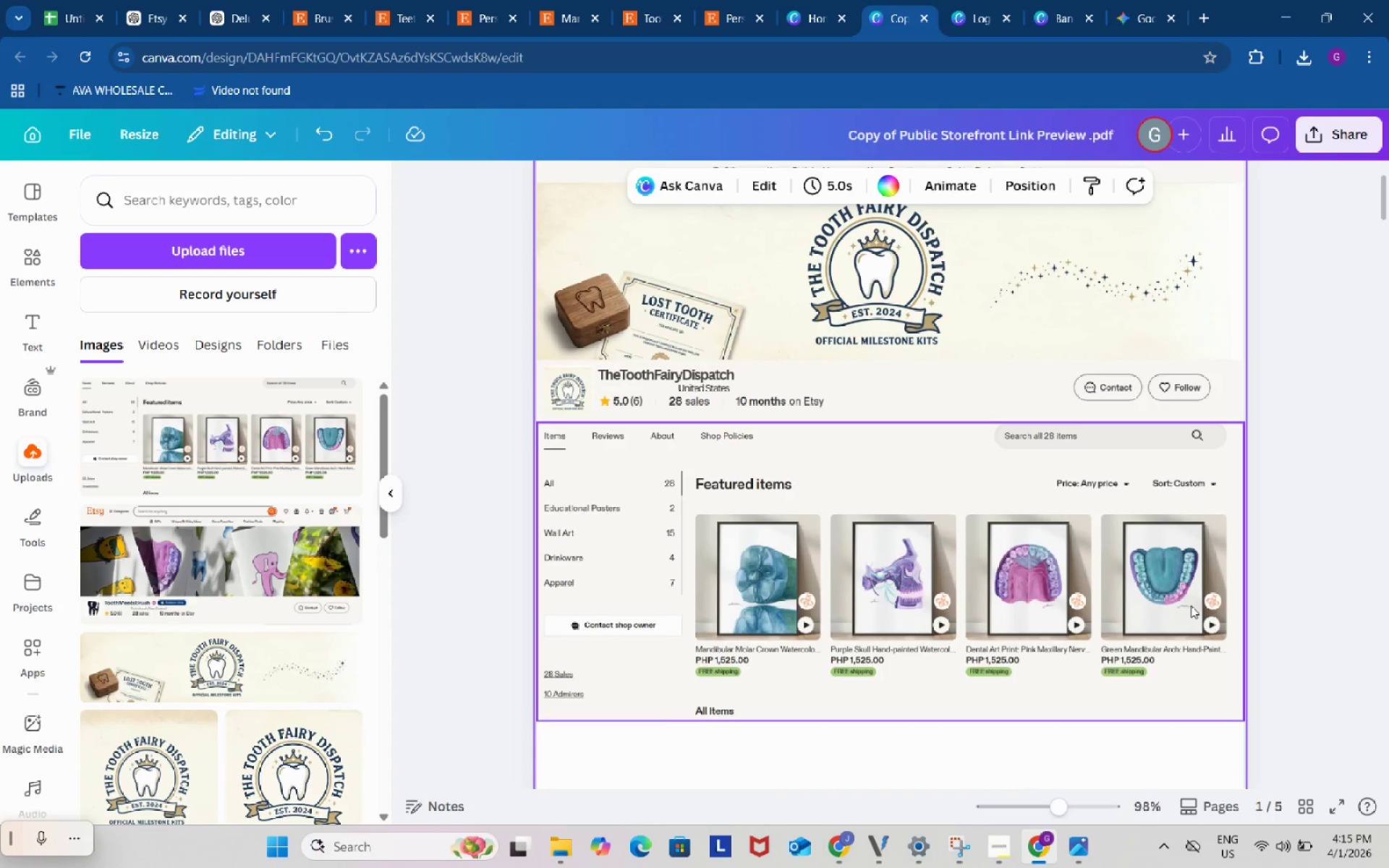 
scroll: coordinate [472, 548], scroll_direction: down, amount: 1.0
 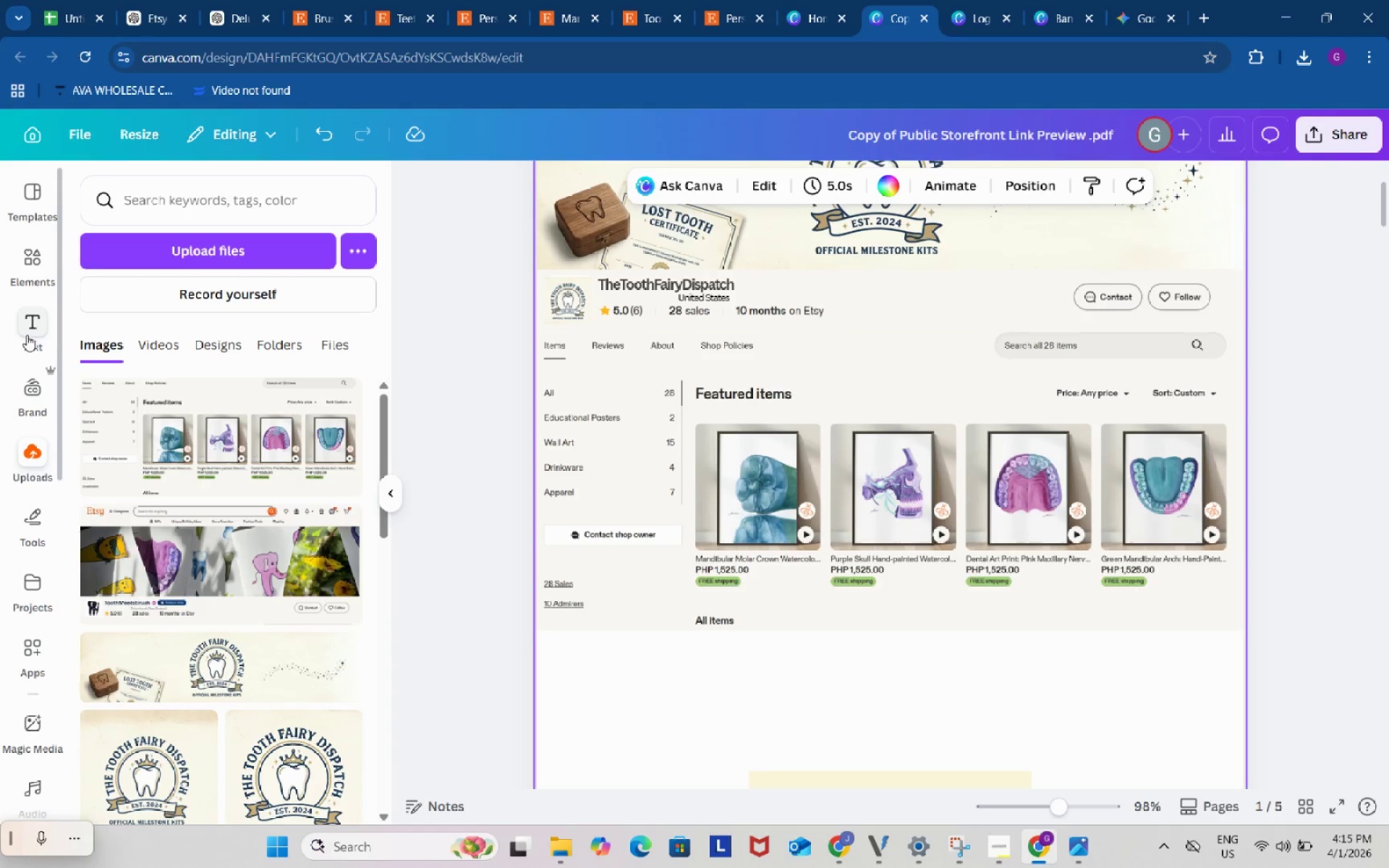 
left_click([26, 331])
 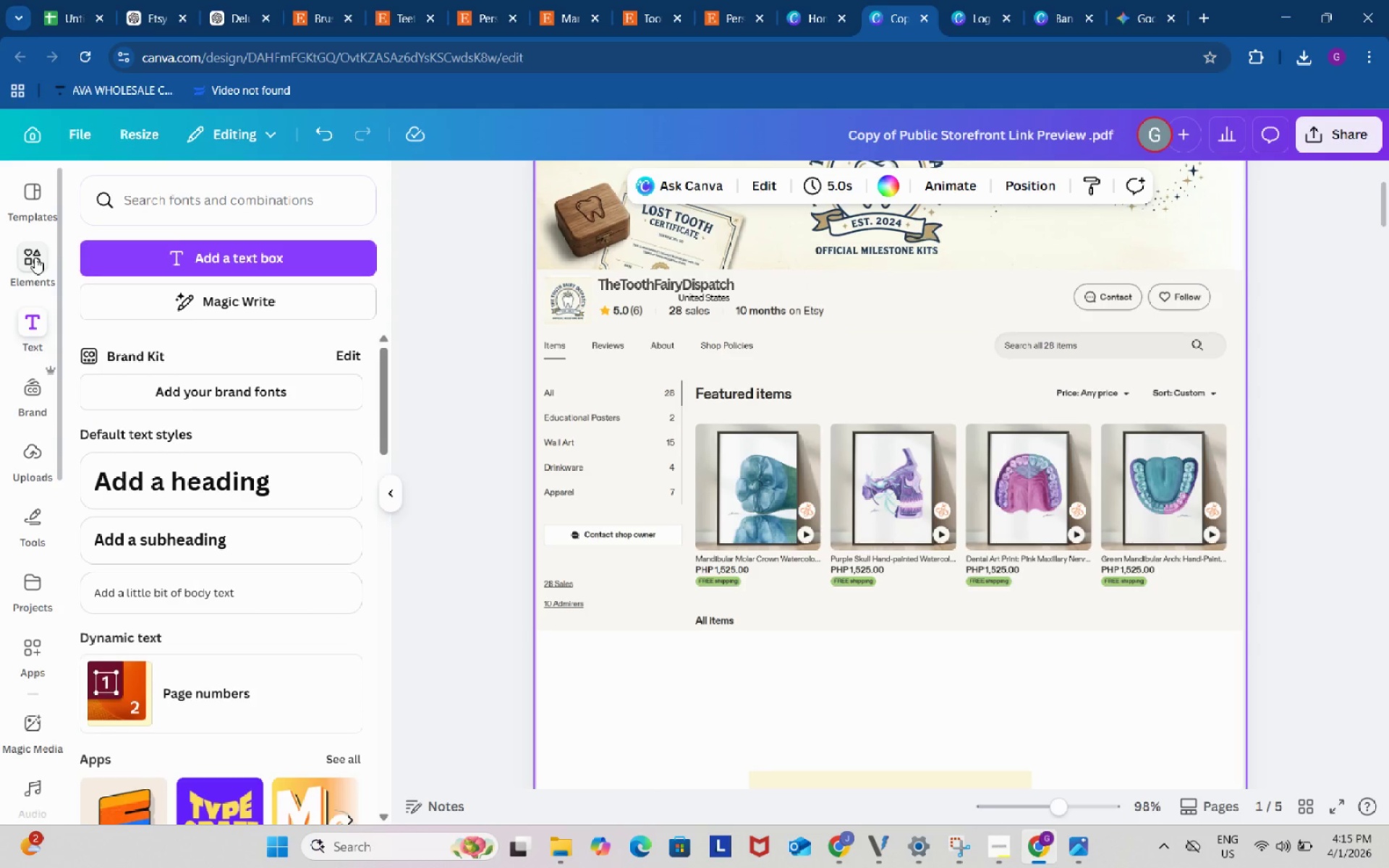 
left_click([35, 258])
 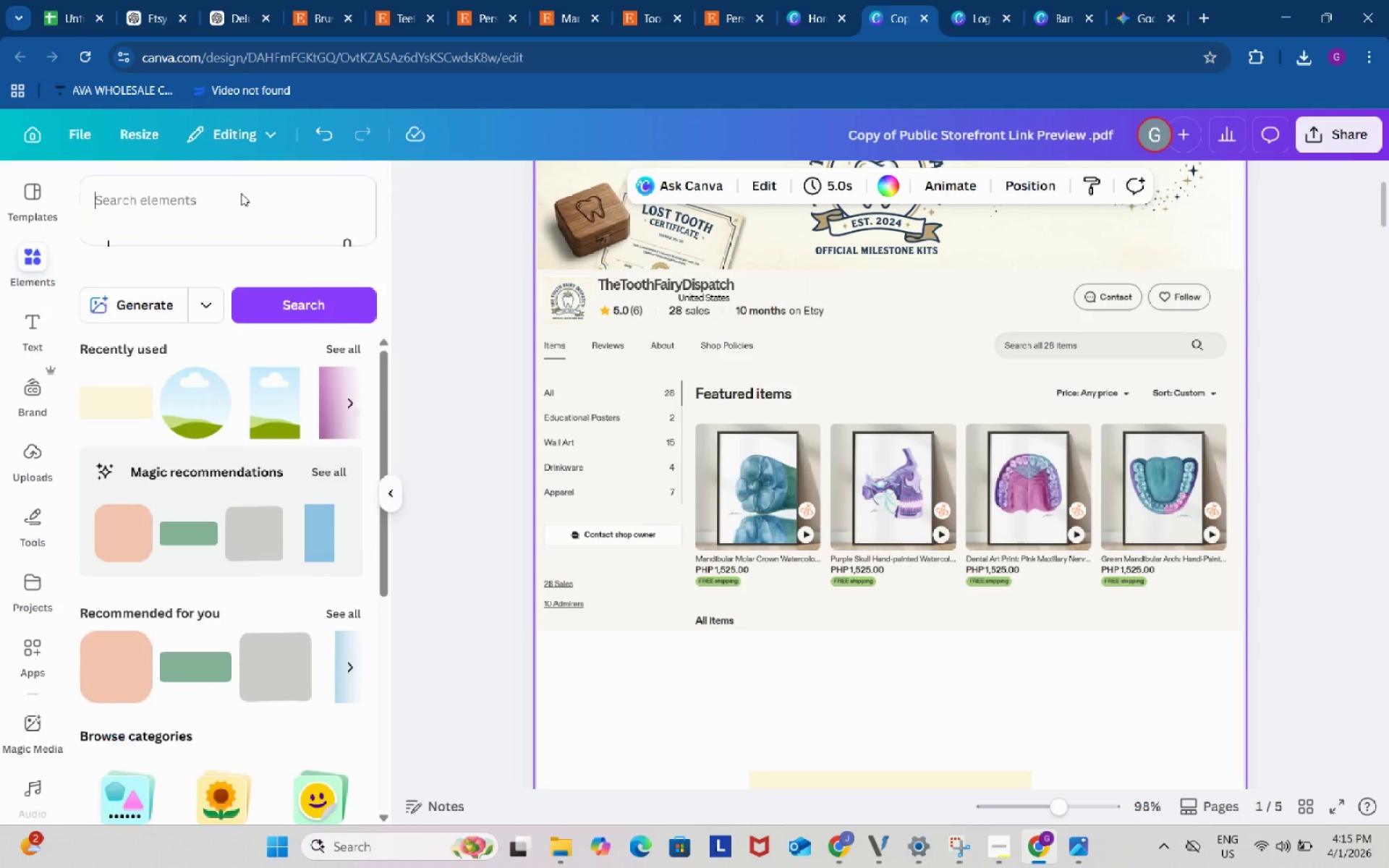 
left_click([241, 193])
 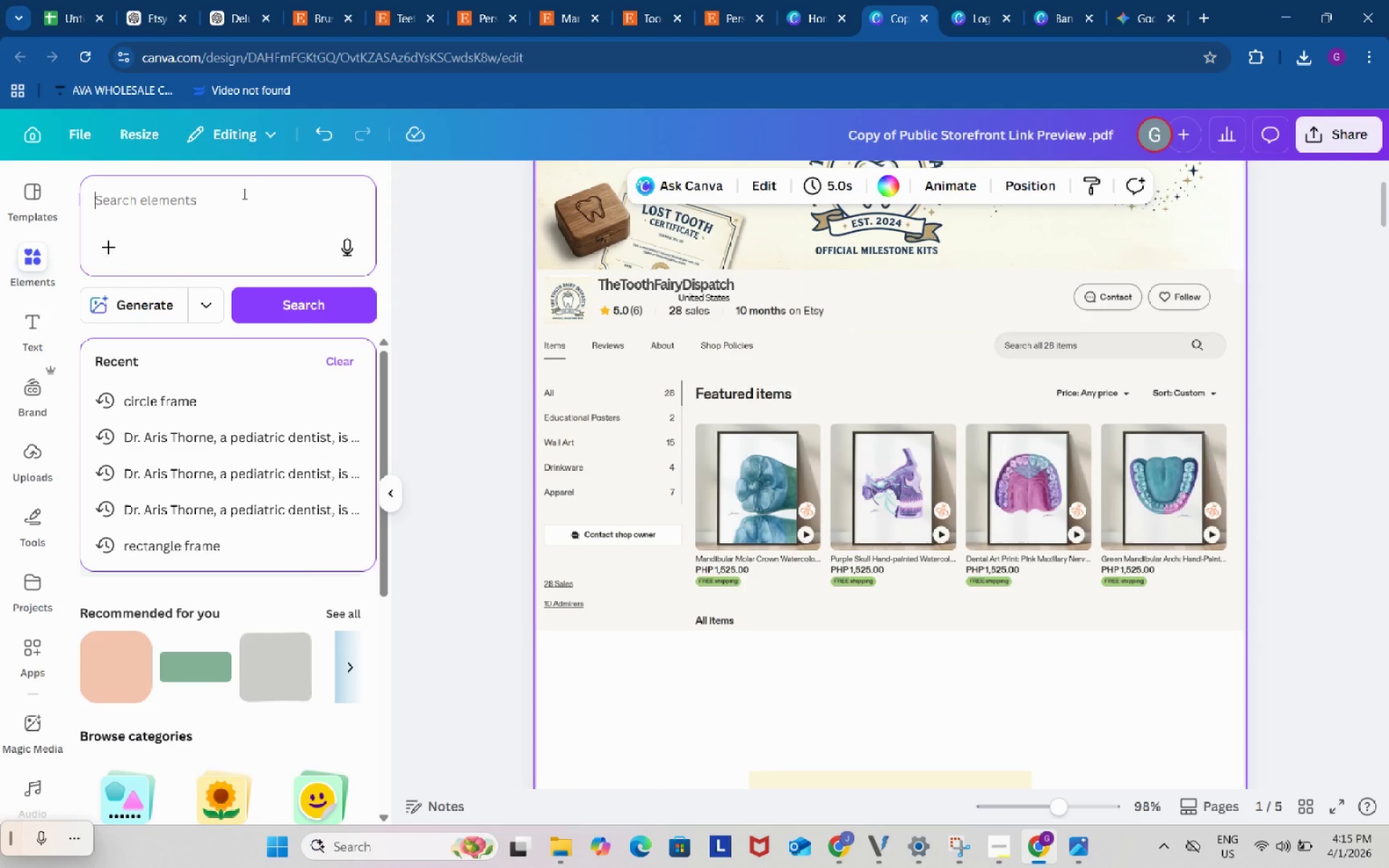 
type(square frame)
 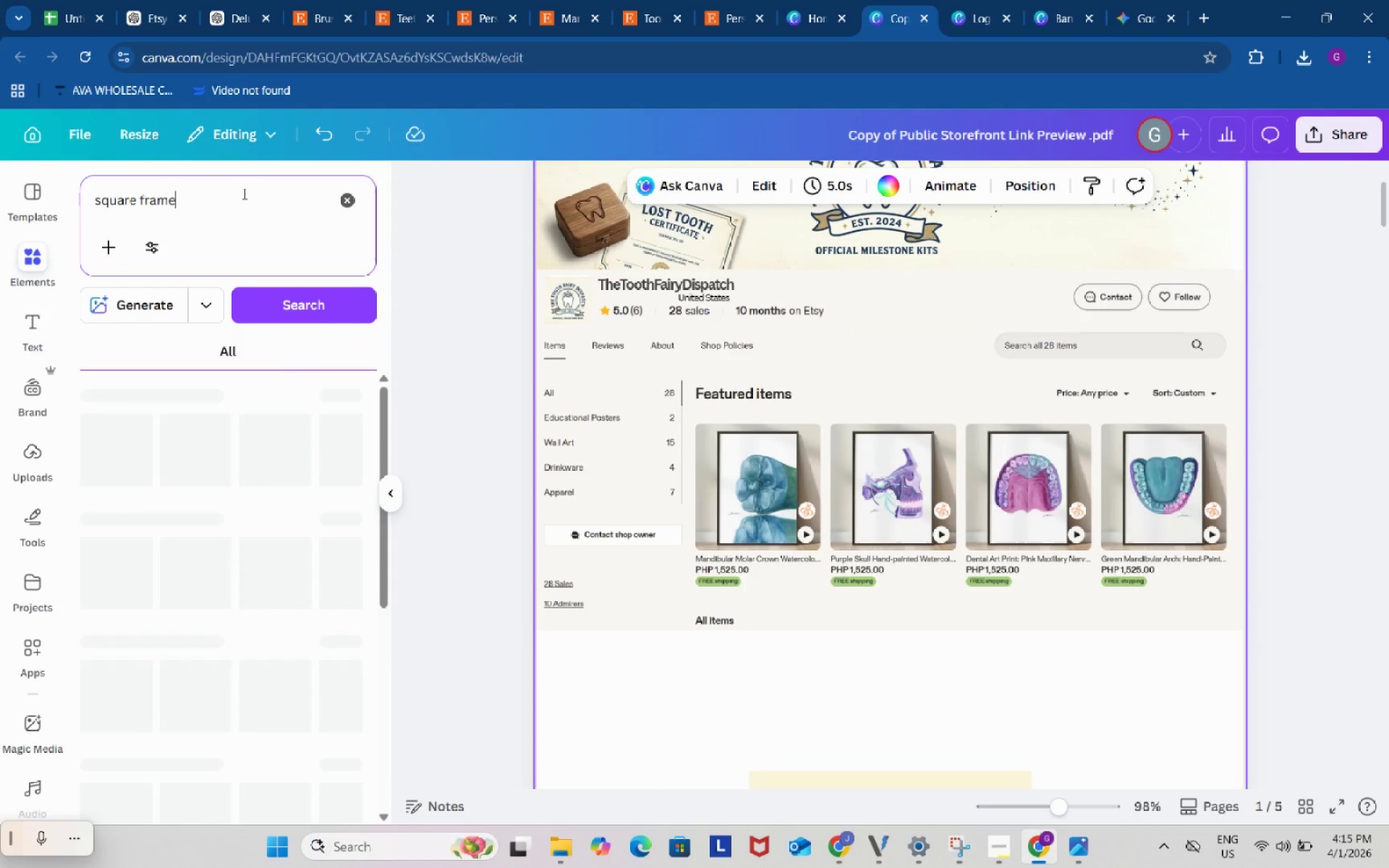 
key(Enter)
 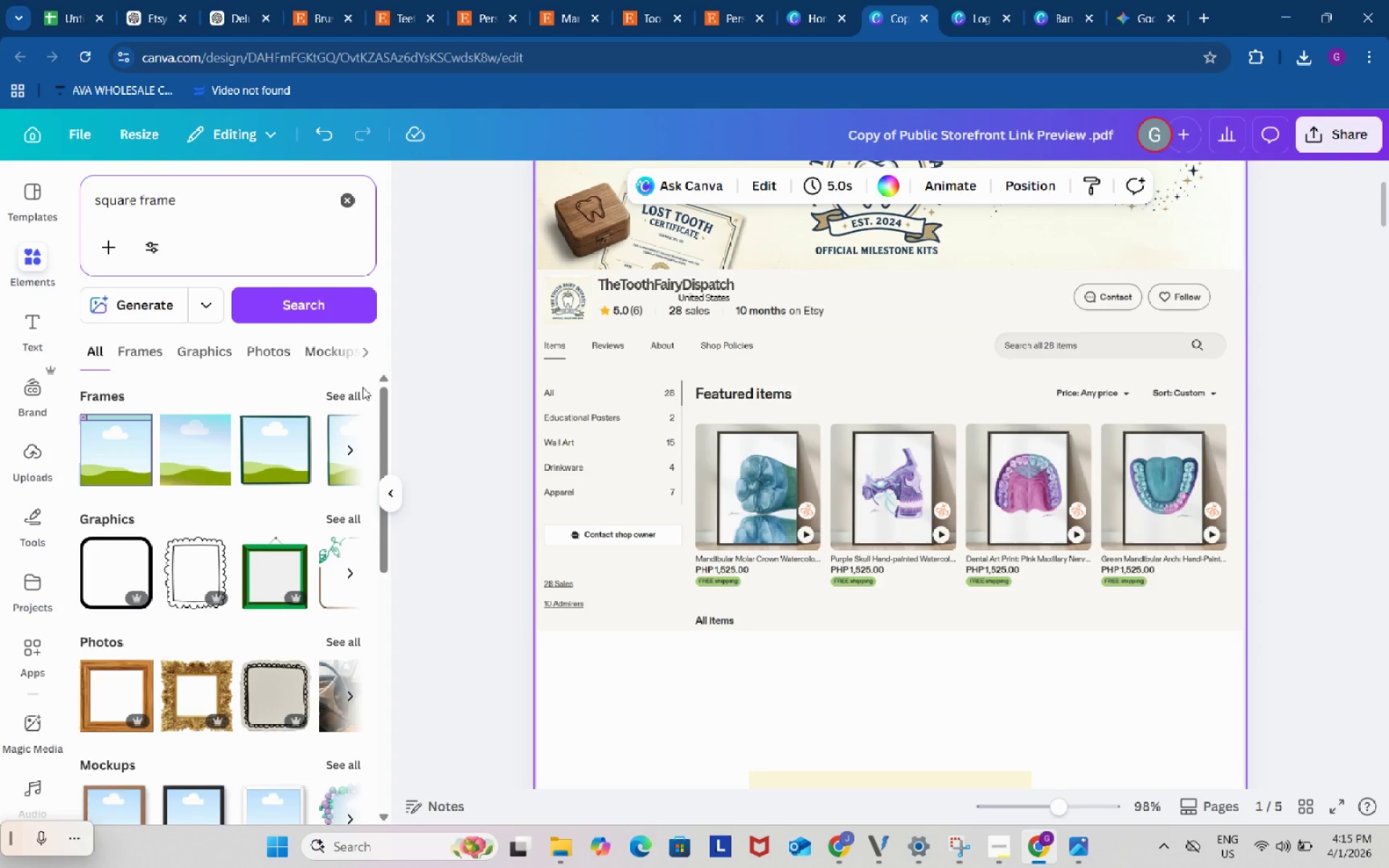 
left_click([349, 393])
 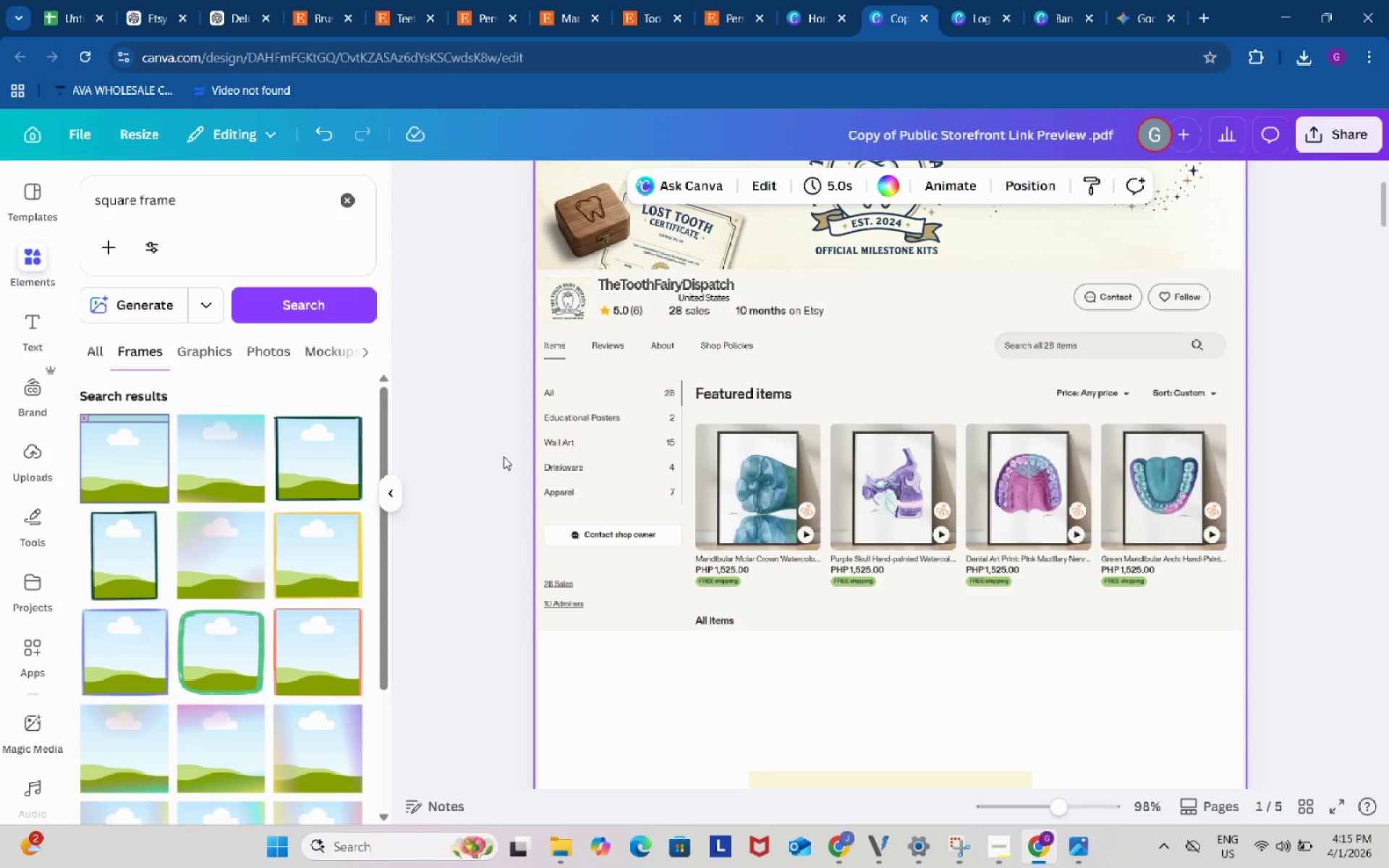 
scroll: coordinate [323, 537], scroll_direction: down, amount: 3.0
 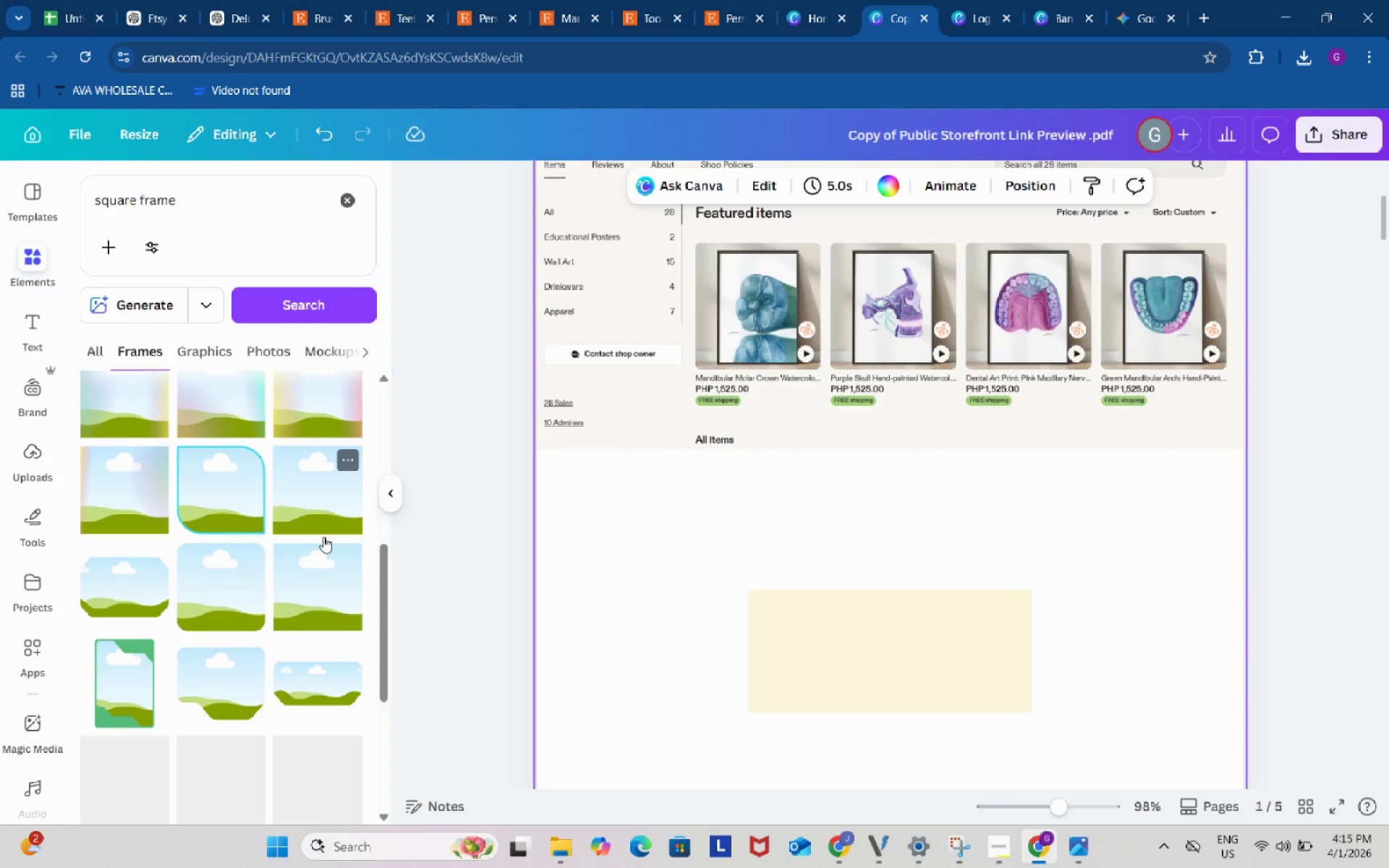 
left_click([315, 488])
 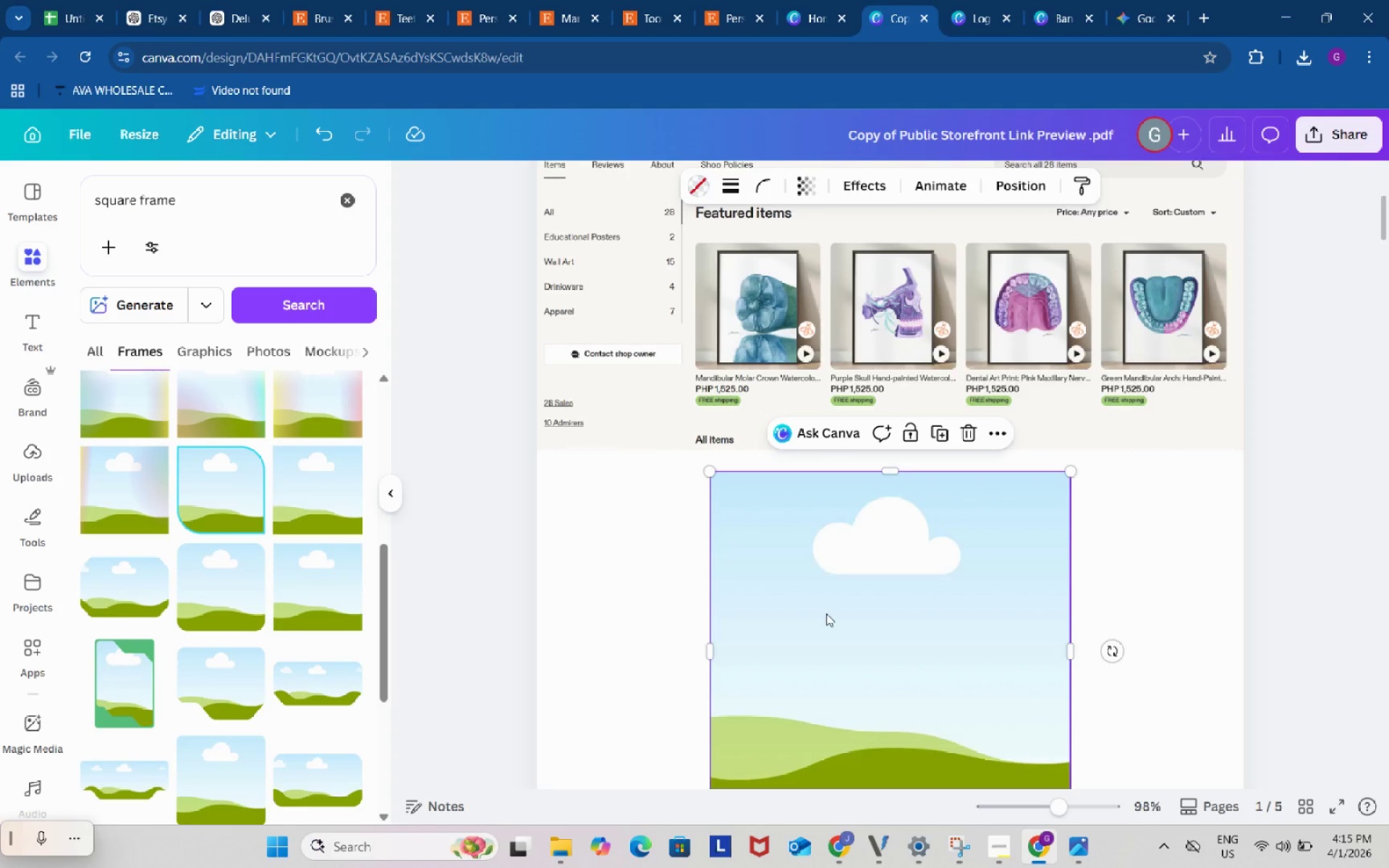 
left_click_drag(start_coordinate=[826, 614], to_coordinate=[823, 569])
 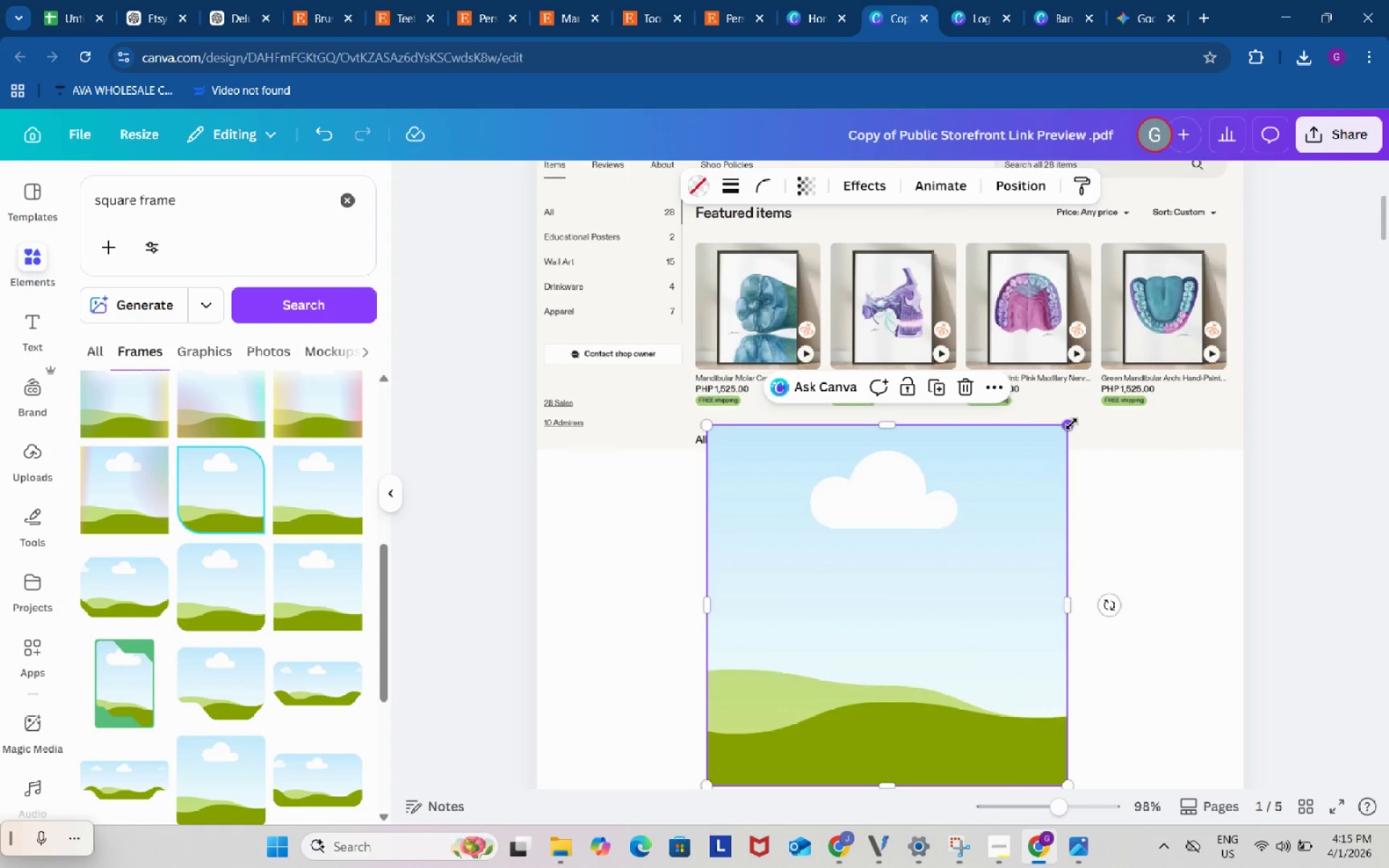 
left_click_drag(start_coordinate=[1071, 424], to_coordinate=[914, 613])
 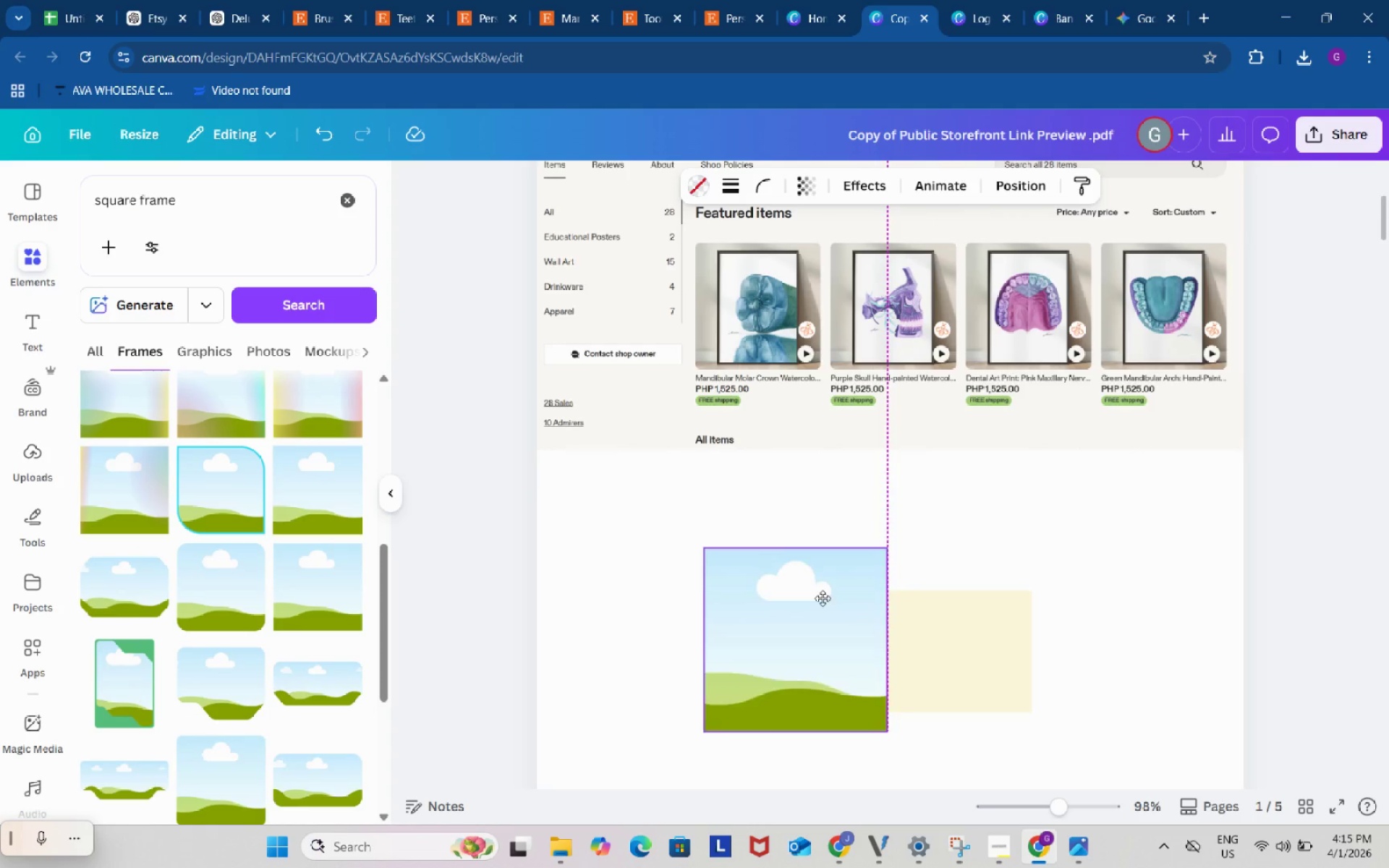 
left_click_drag(start_coordinate=[826, 686], to_coordinate=[829, 465])
 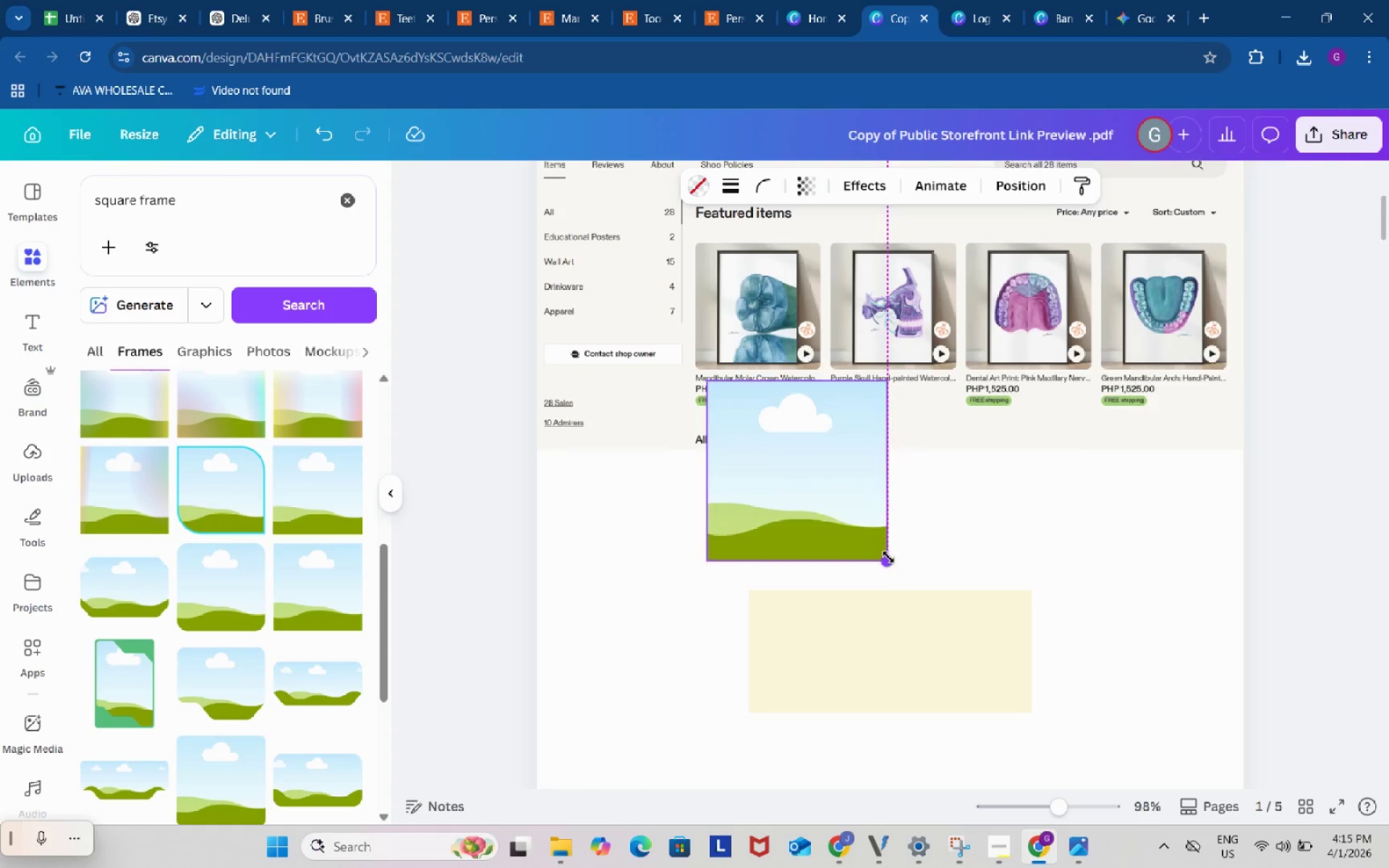 
left_click_drag(start_coordinate=[893, 566], to_coordinate=[848, 519])
 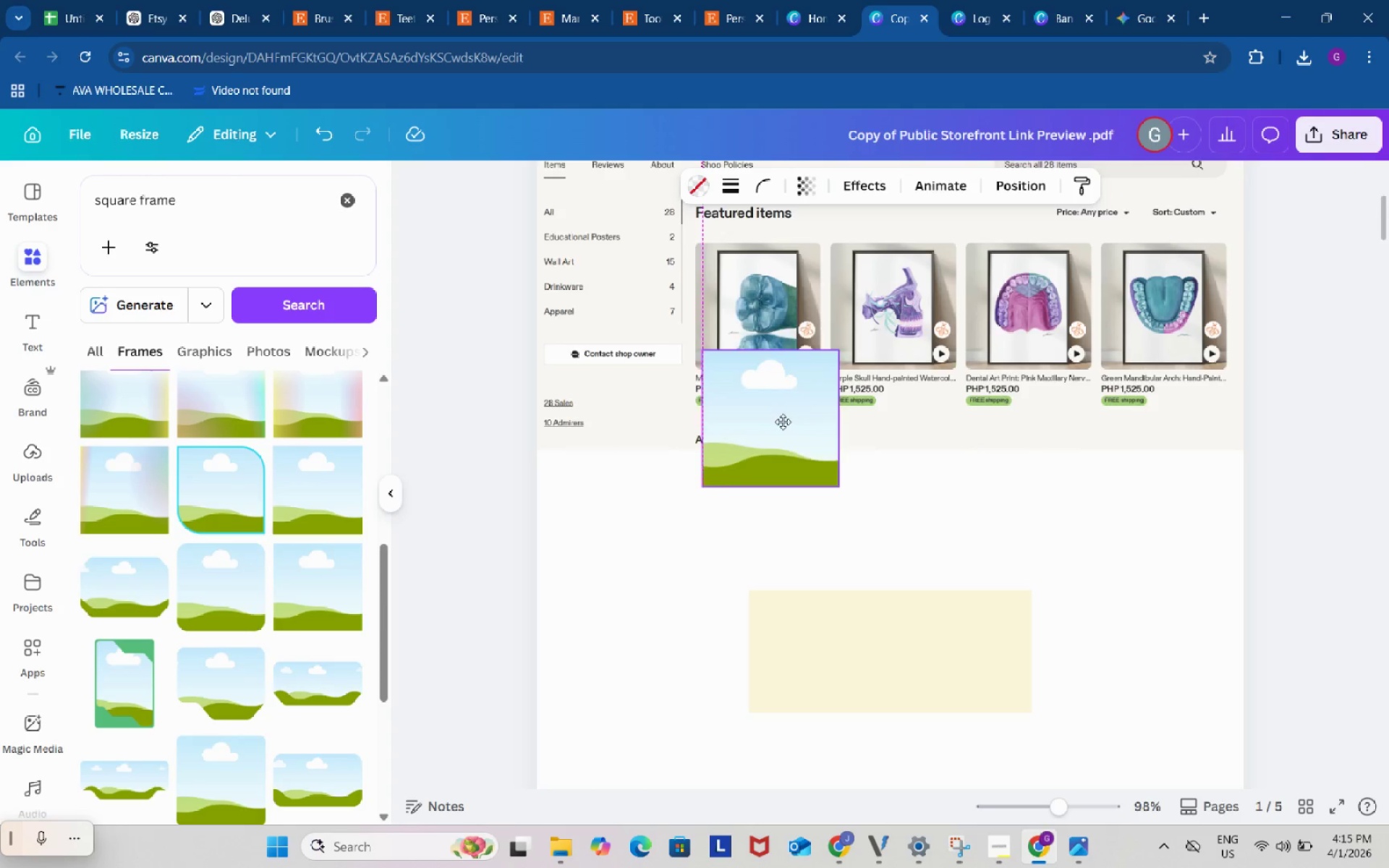 
left_click_drag(start_coordinate=[792, 465], to_coordinate=[808, 511])
 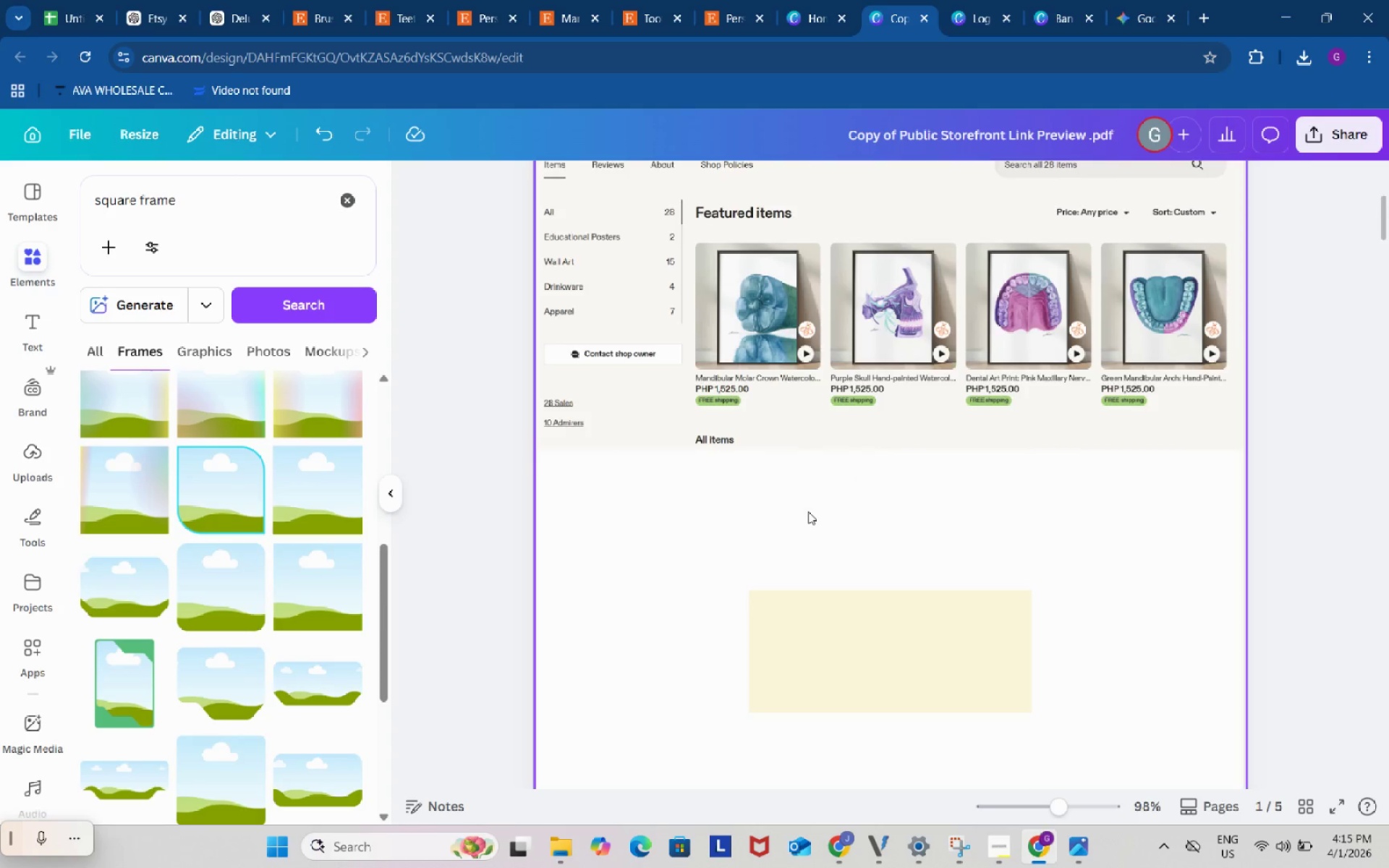 
key(Backspace)
 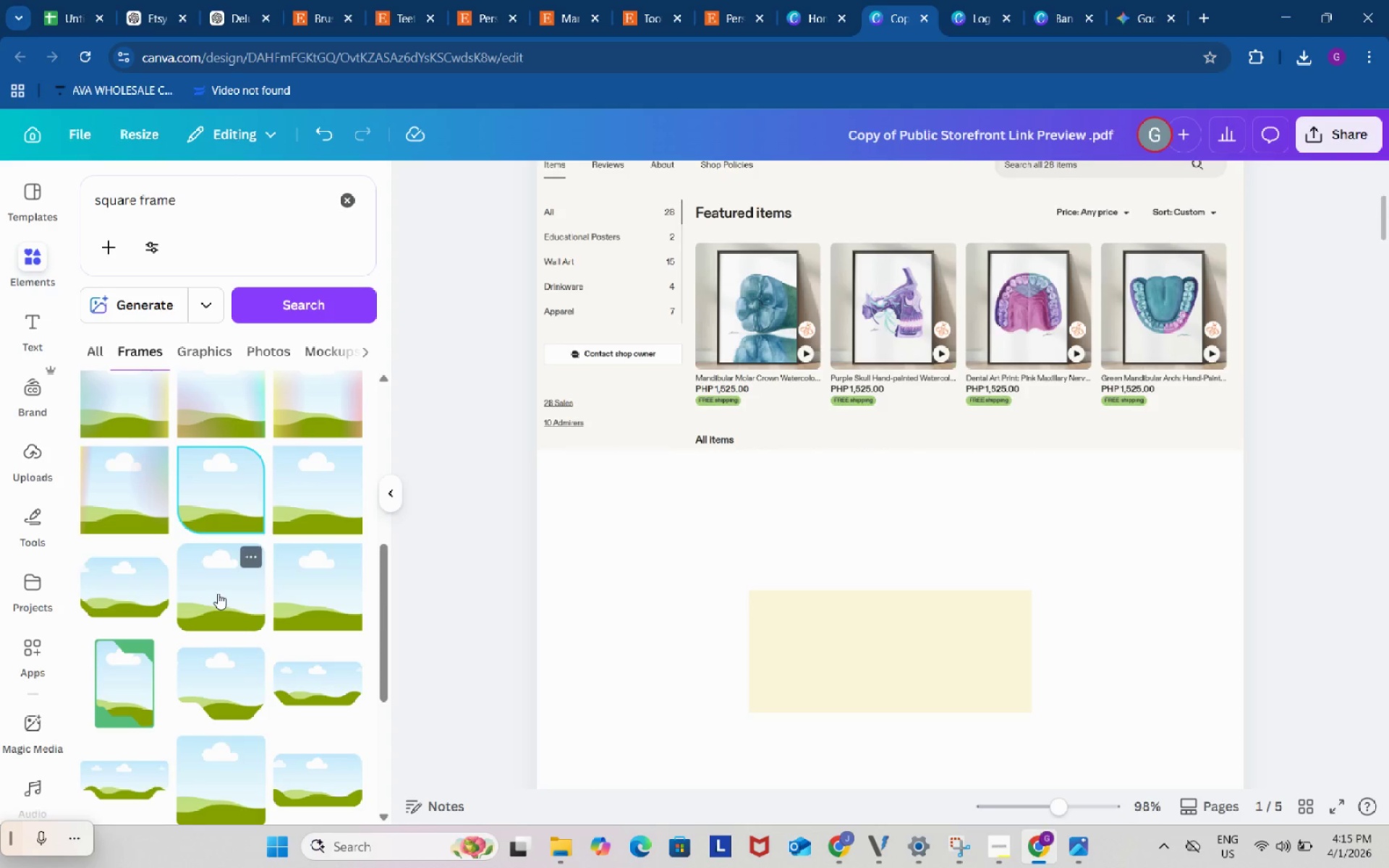 
left_click([218, 593])
 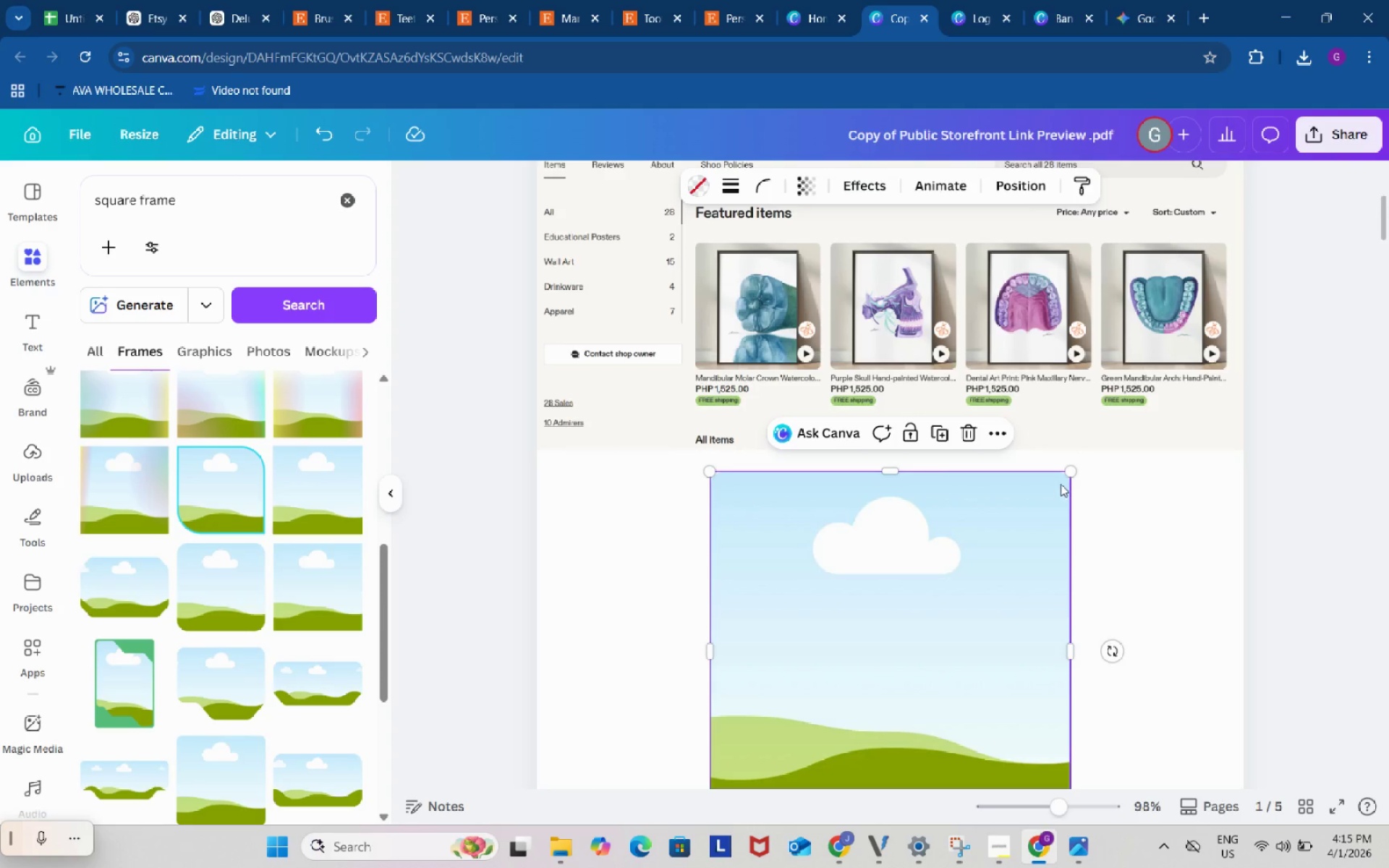 
left_click_drag(start_coordinate=[1069, 469], to_coordinate=[865, 598])
 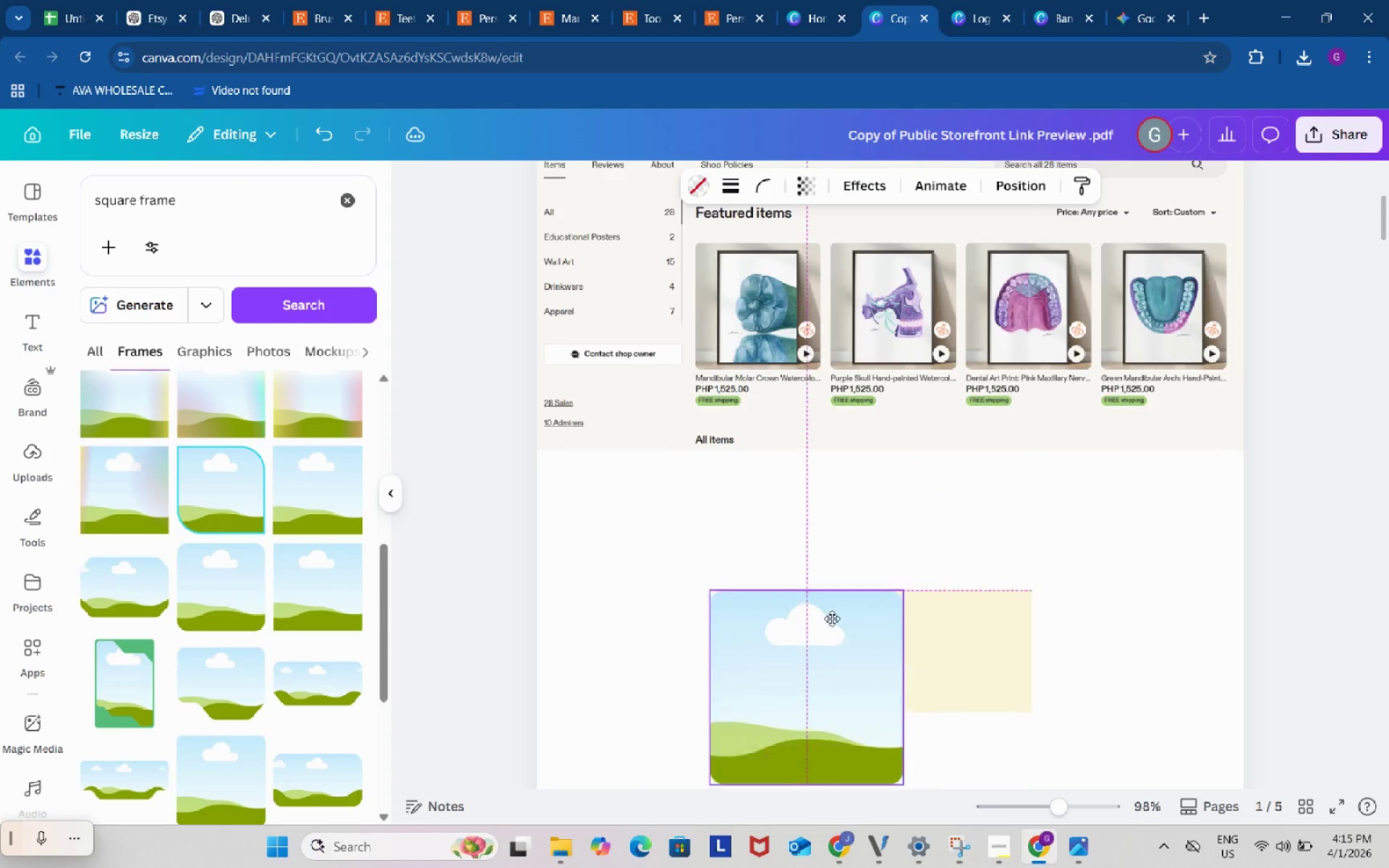 
left_click_drag(start_coordinate=[835, 709], to_coordinate=[821, 552])
 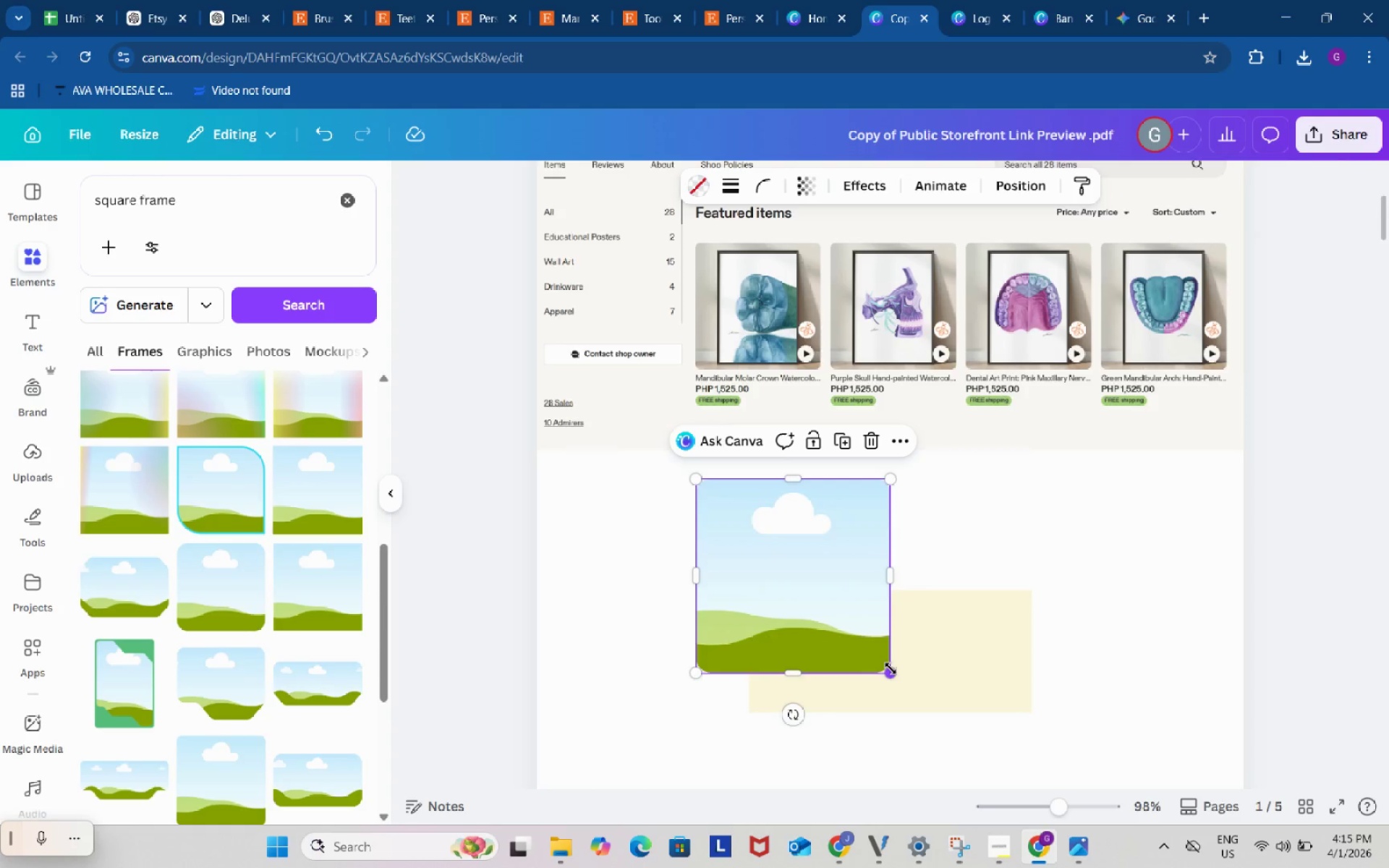 
left_click_drag(start_coordinate=[891, 668], to_coordinate=[814, 605])
 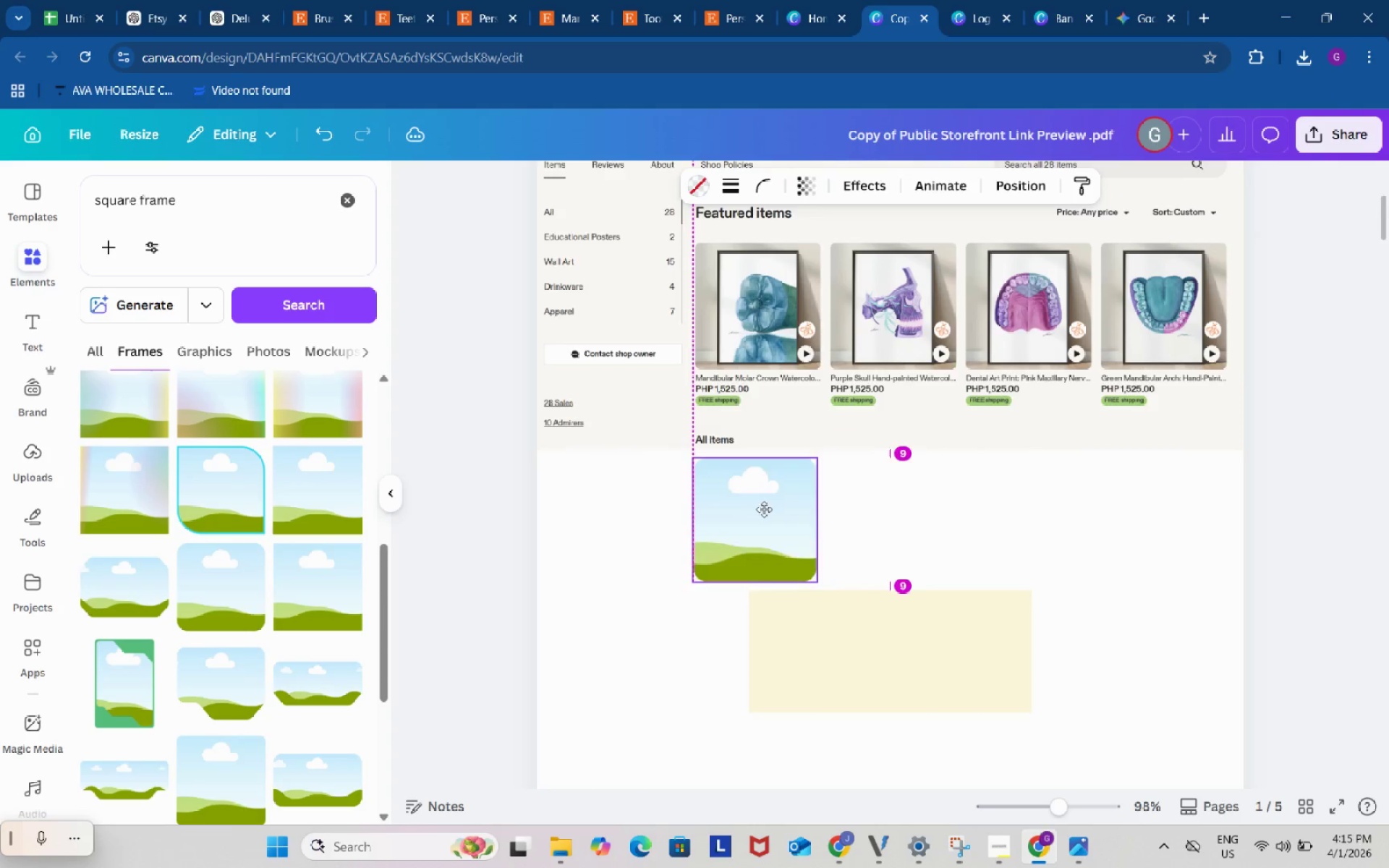 
left_click_drag(start_coordinate=[765, 555], to_coordinate=[764, 319])
 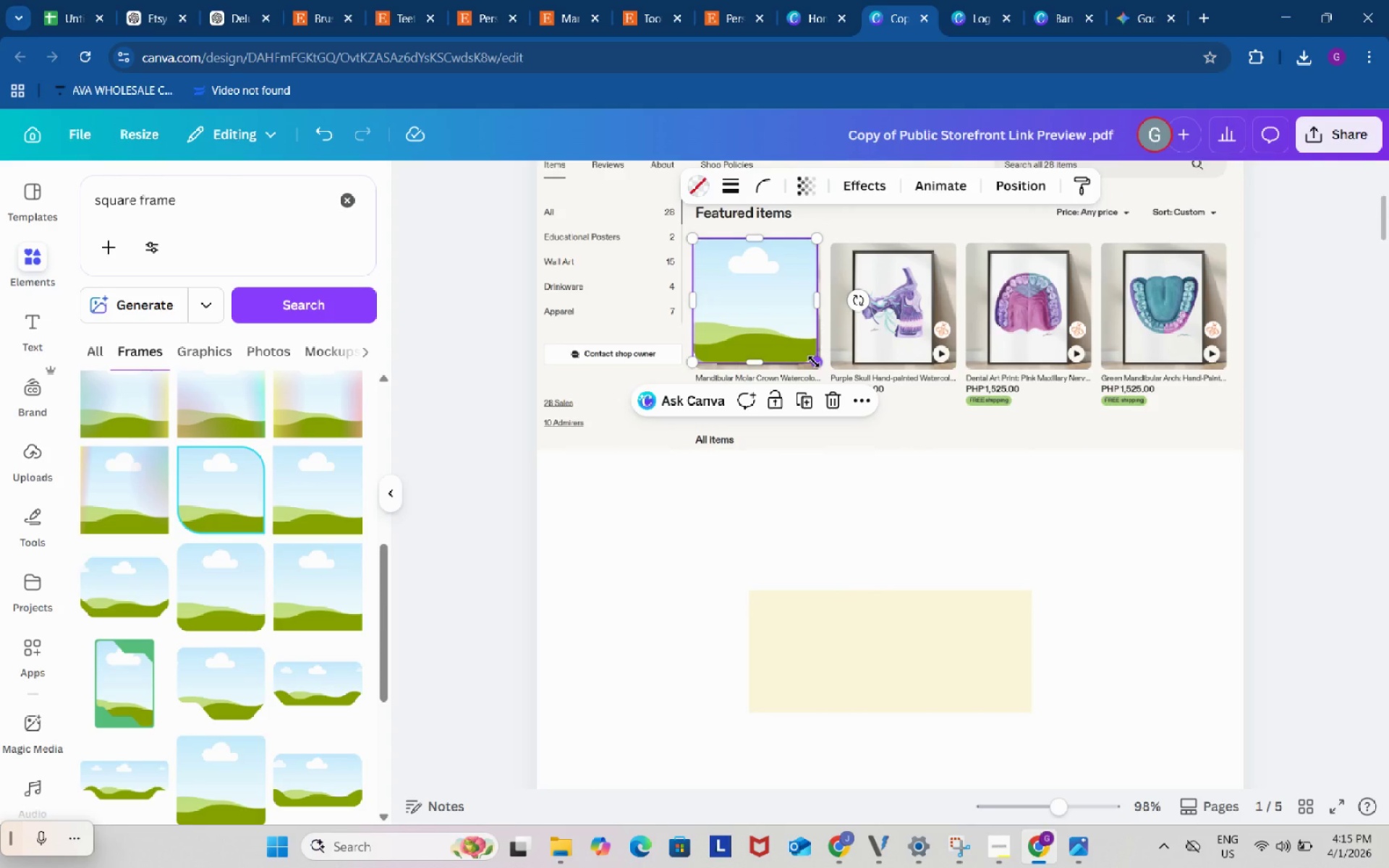 
left_click_drag(start_coordinate=[814, 362], to_coordinate=[820, 367])
 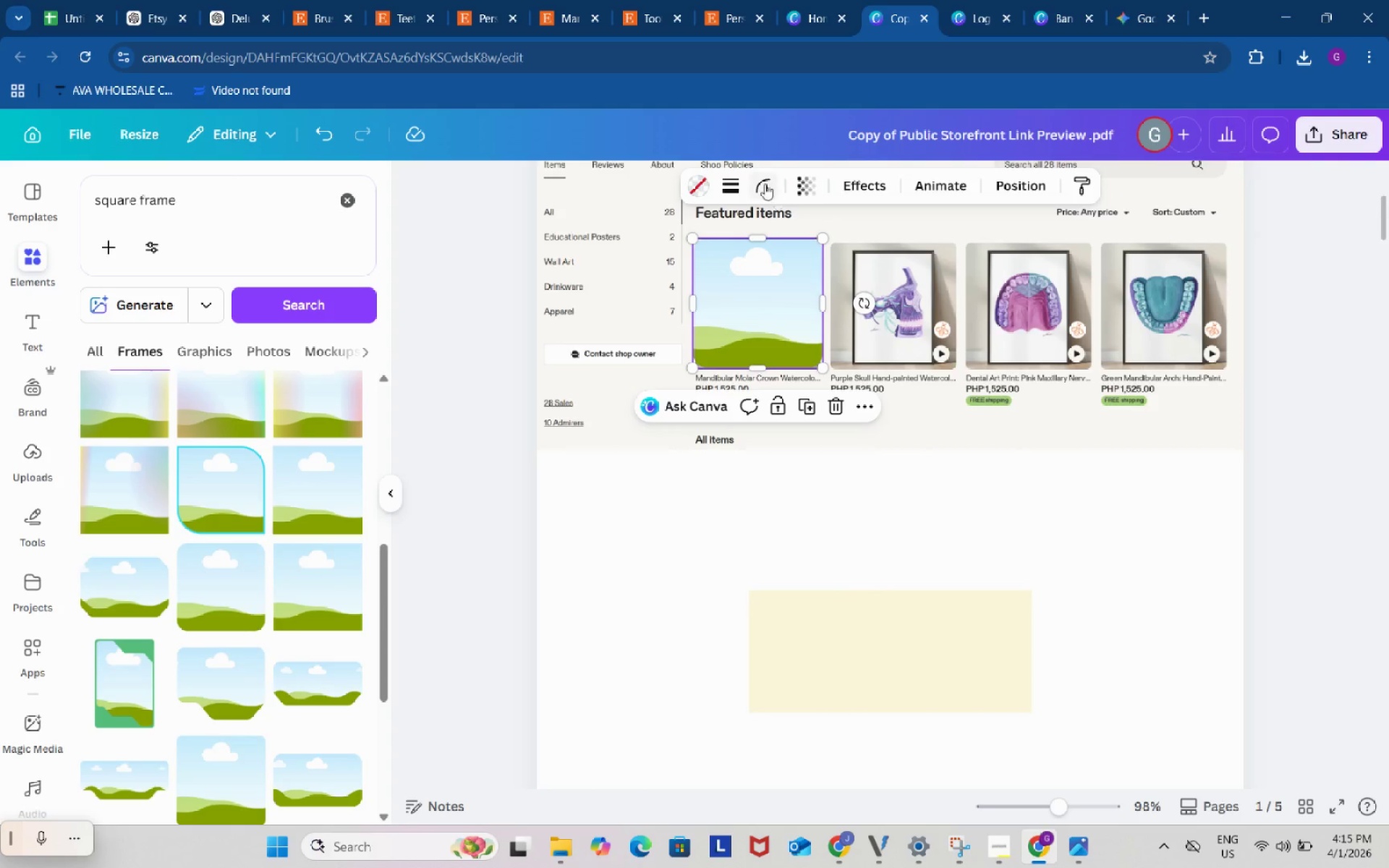 
left_click([764, 184])
 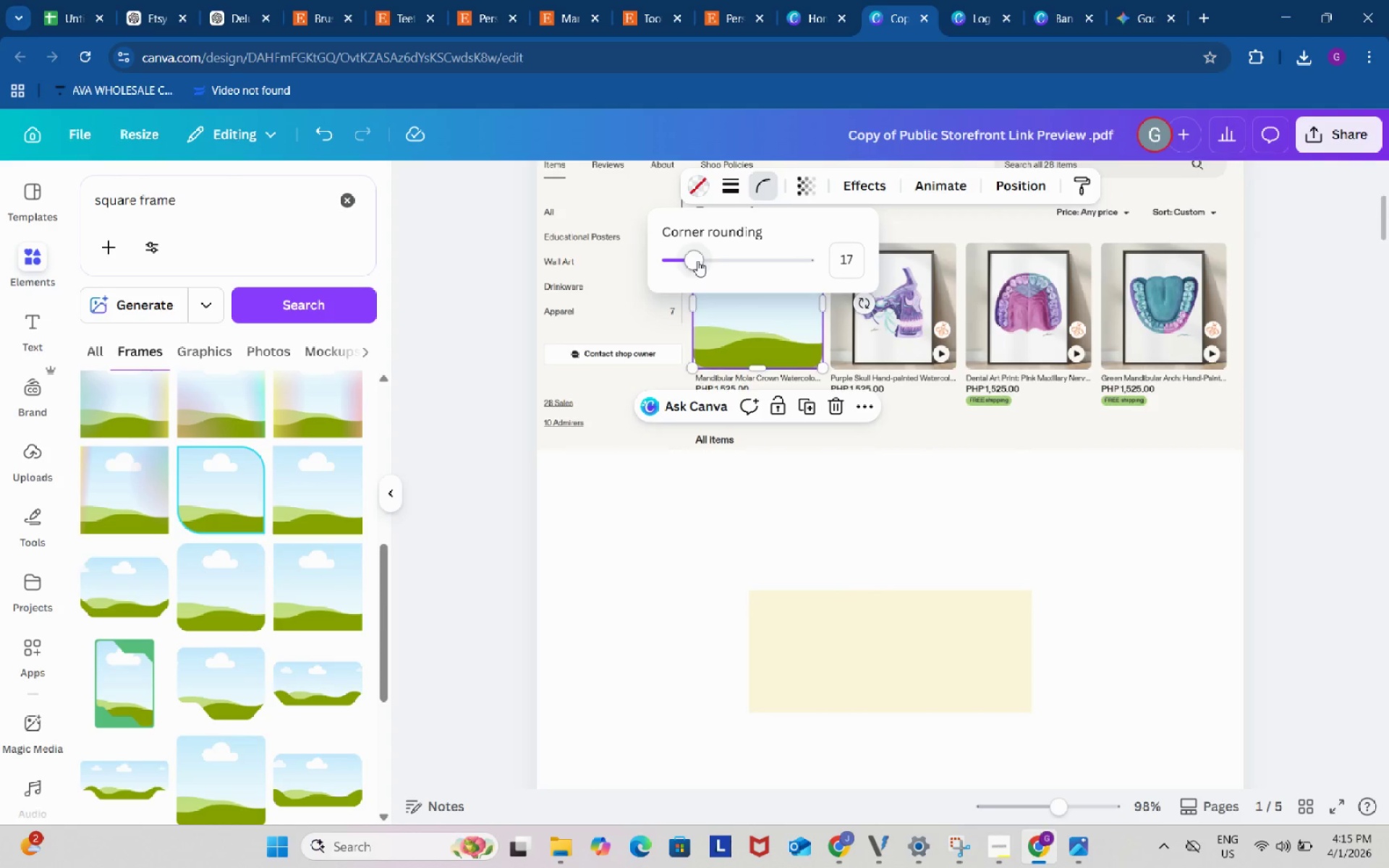 
left_click_drag(start_coordinate=[697, 260], to_coordinate=[684, 263])
 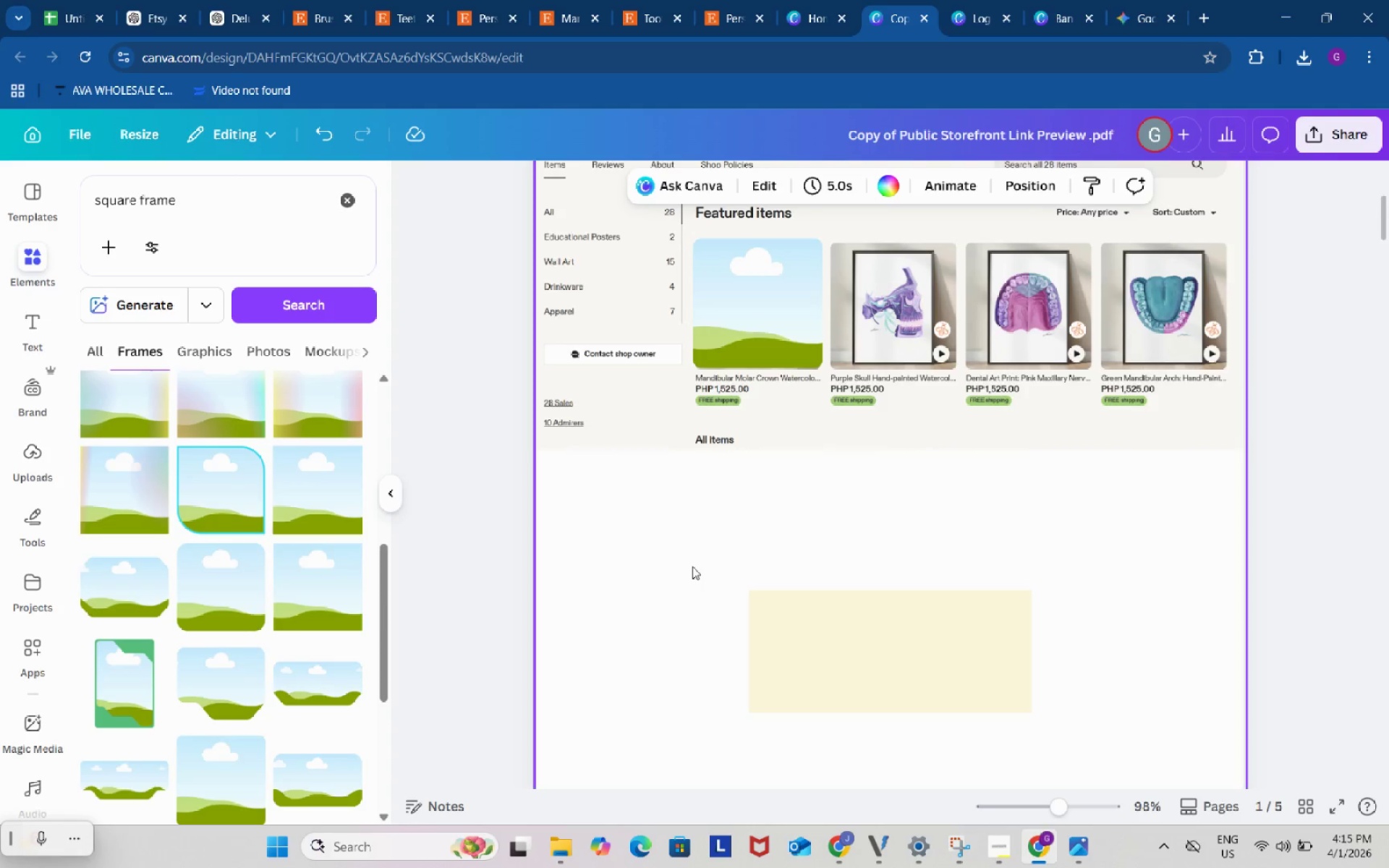 
double_click([692, 566])
 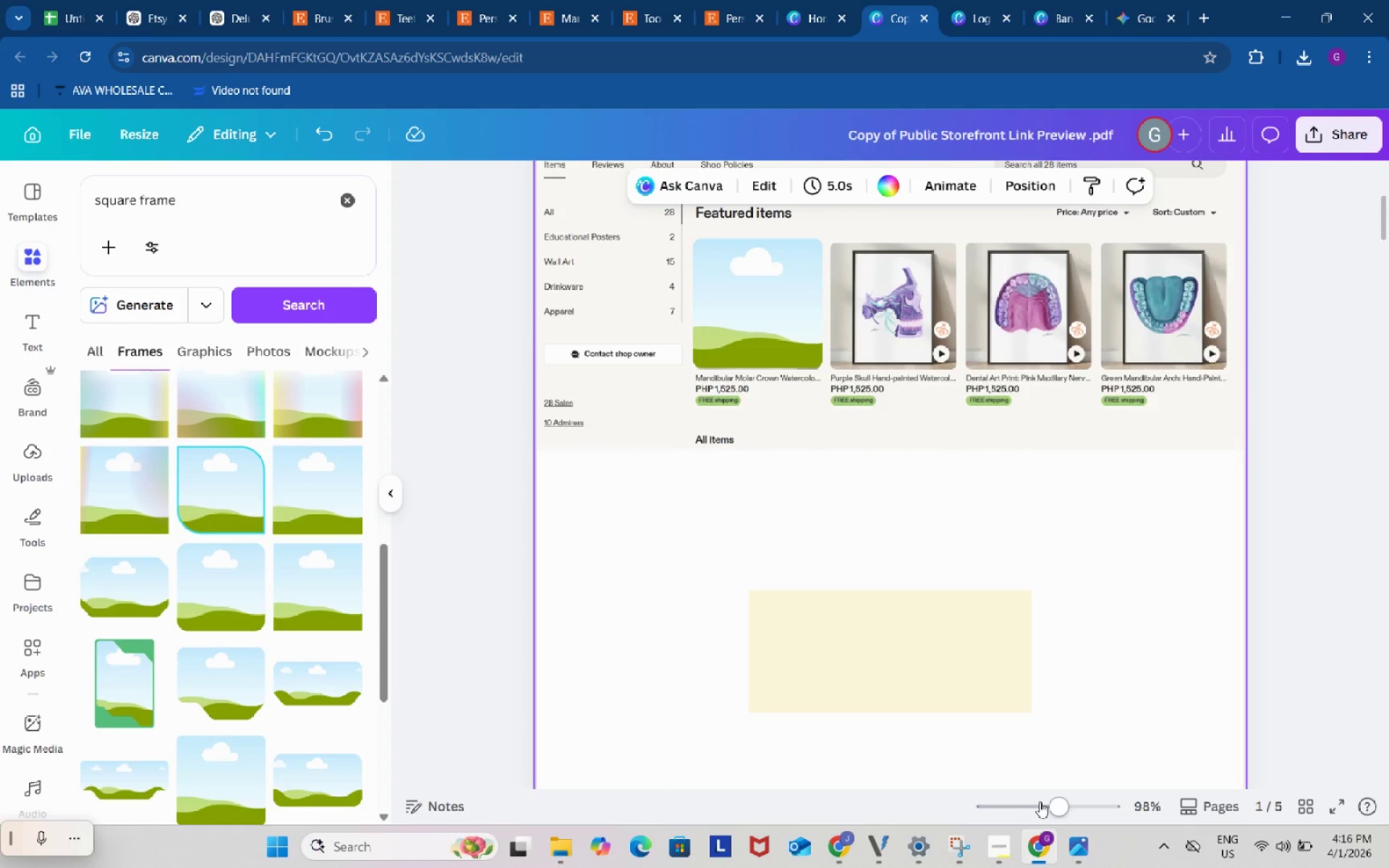 
left_click_drag(start_coordinate=[1056, 802], to_coordinate=[1076, 802])
 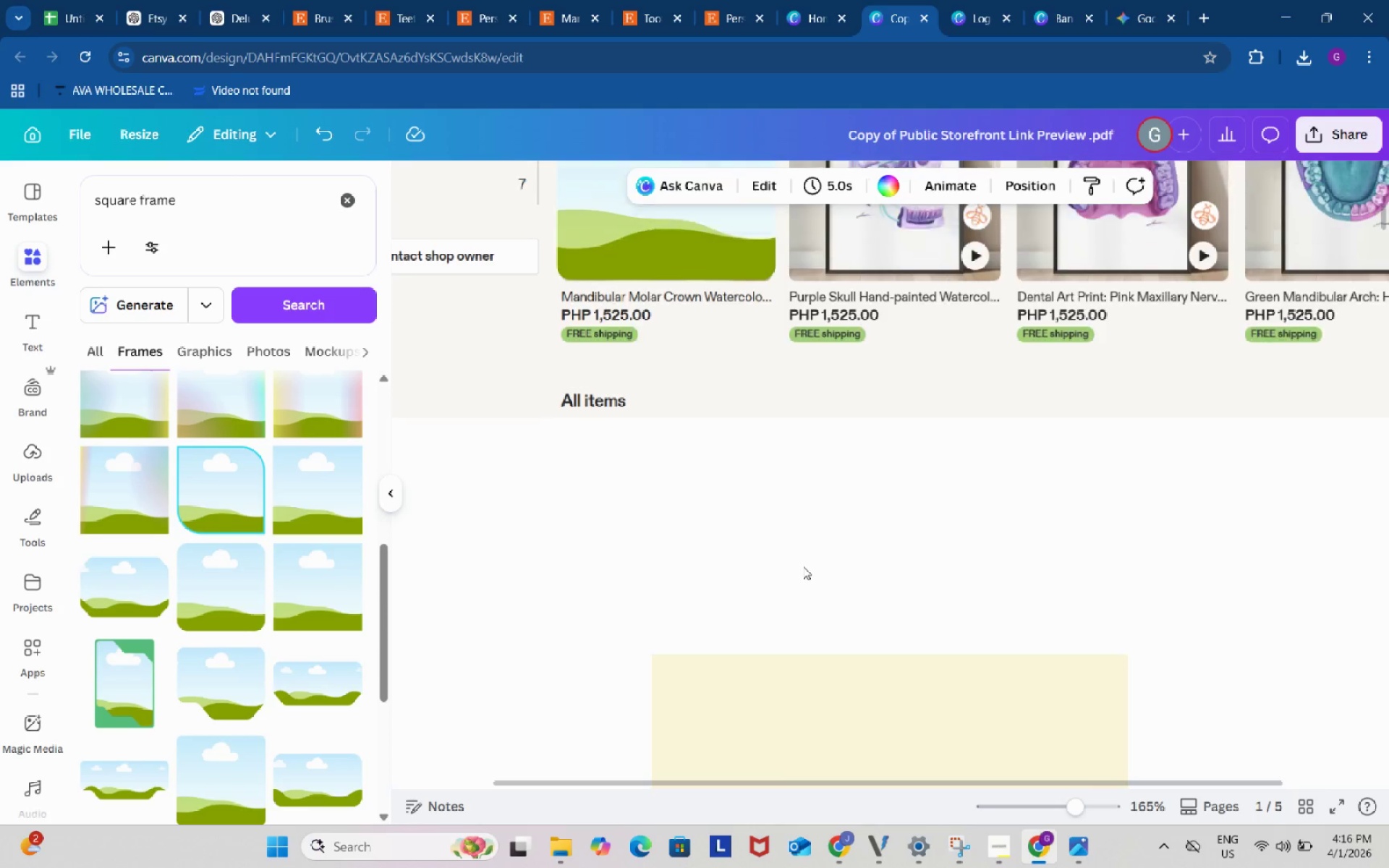 
scroll: coordinate [803, 566], scroll_direction: up, amount: 2.0
 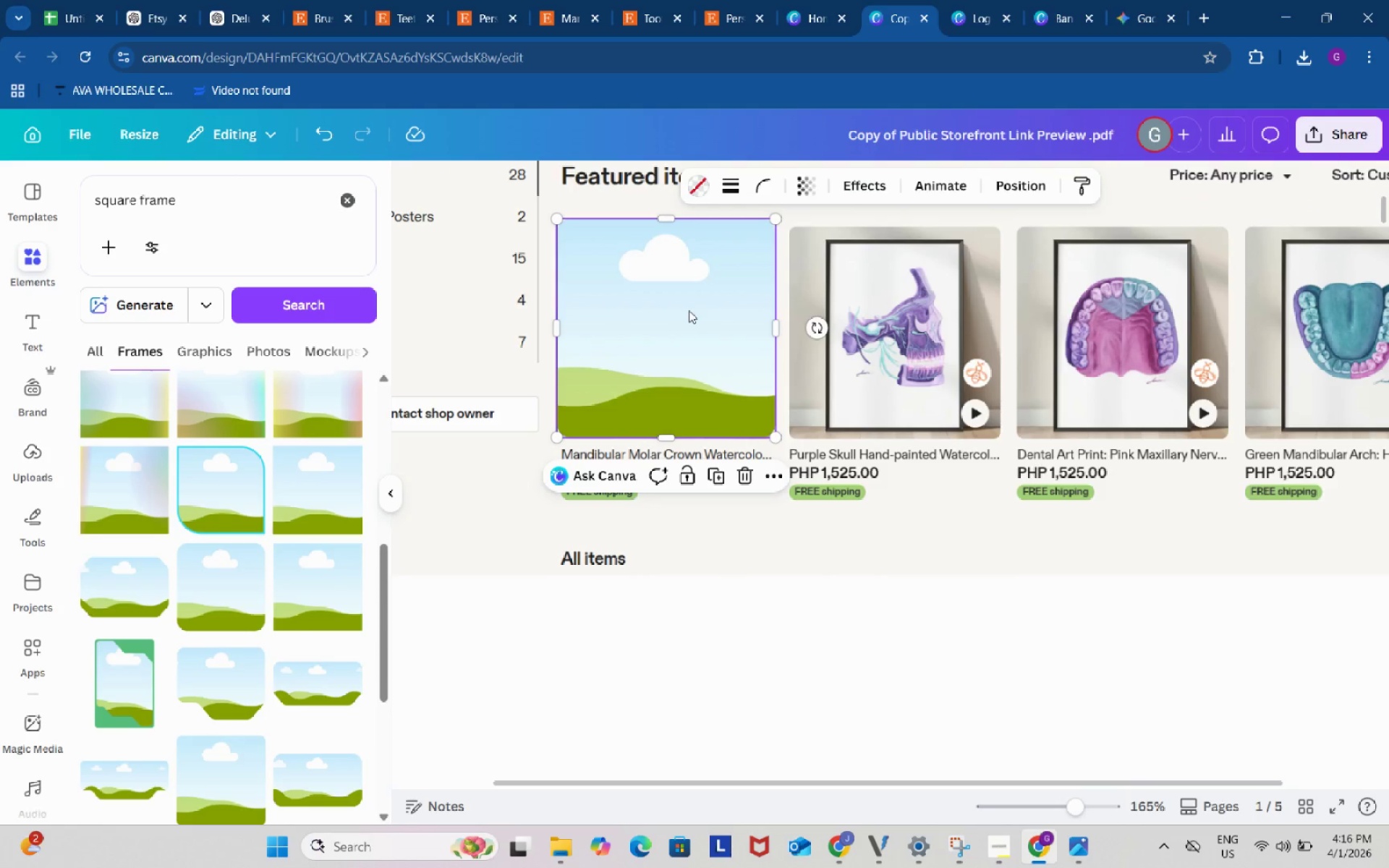 
left_click_drag(start_coordinate=[689, 310], to_coordinate=[689, 315])
 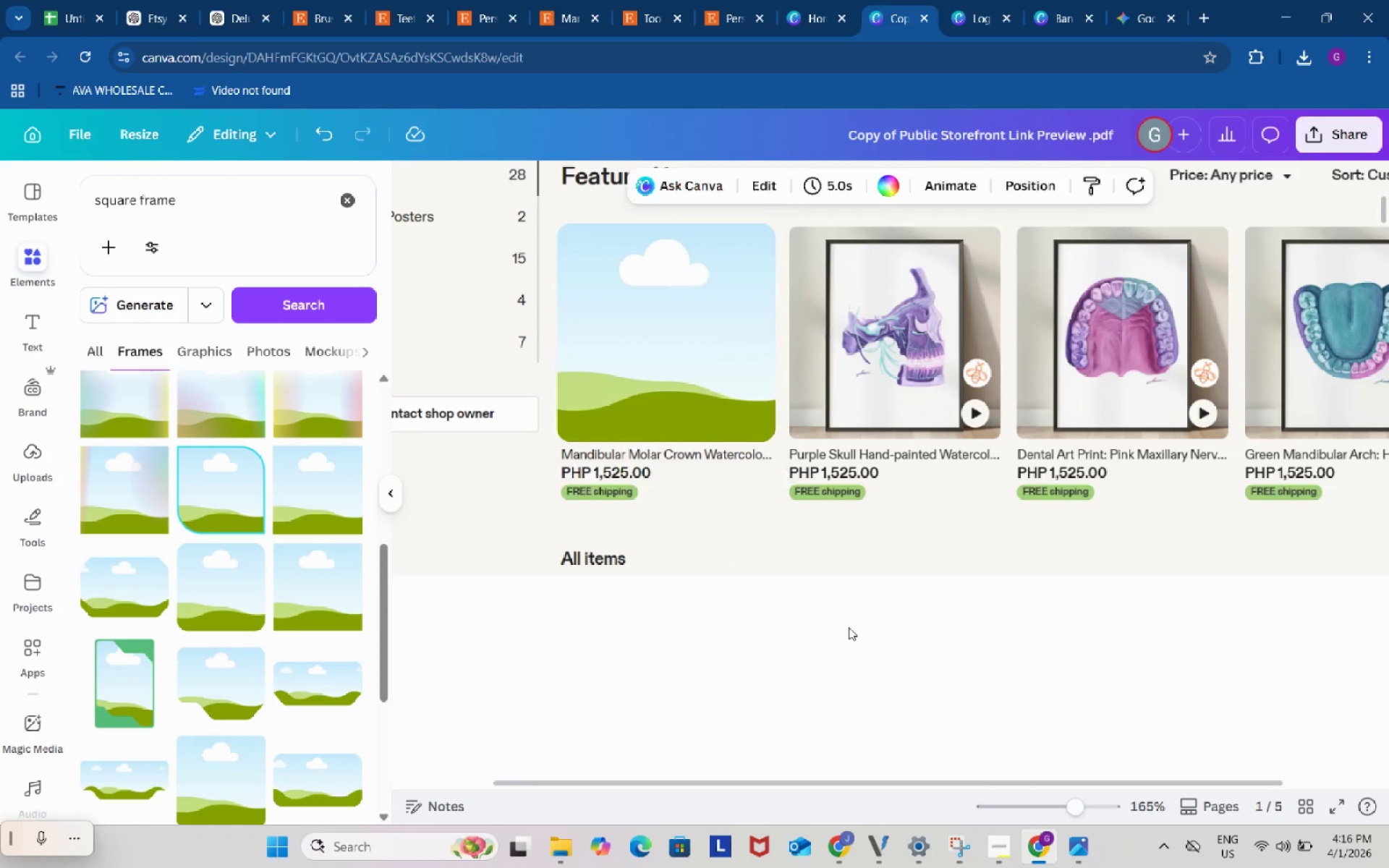 
left_click([848, 627])
 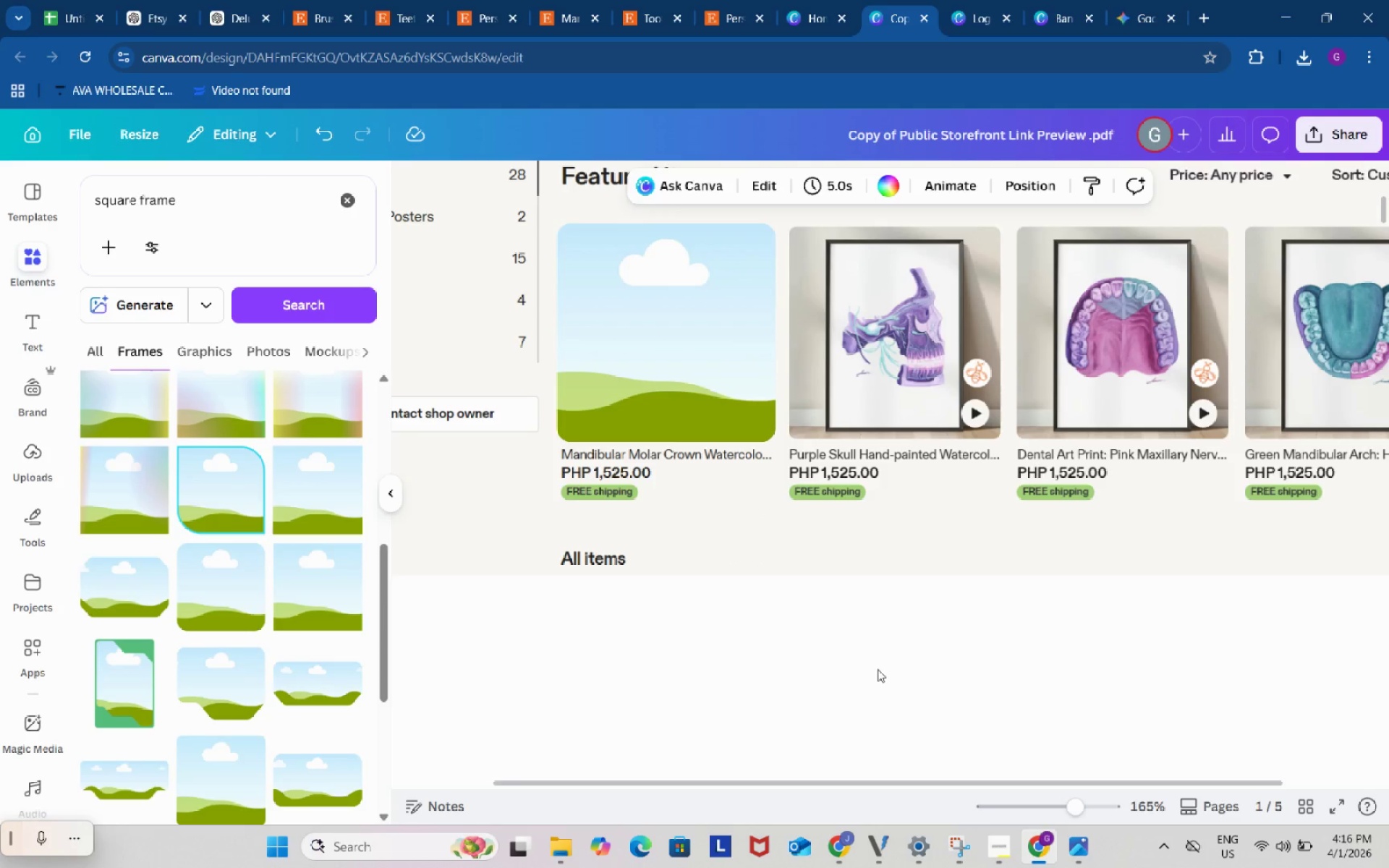 
left_click([878, 669])
 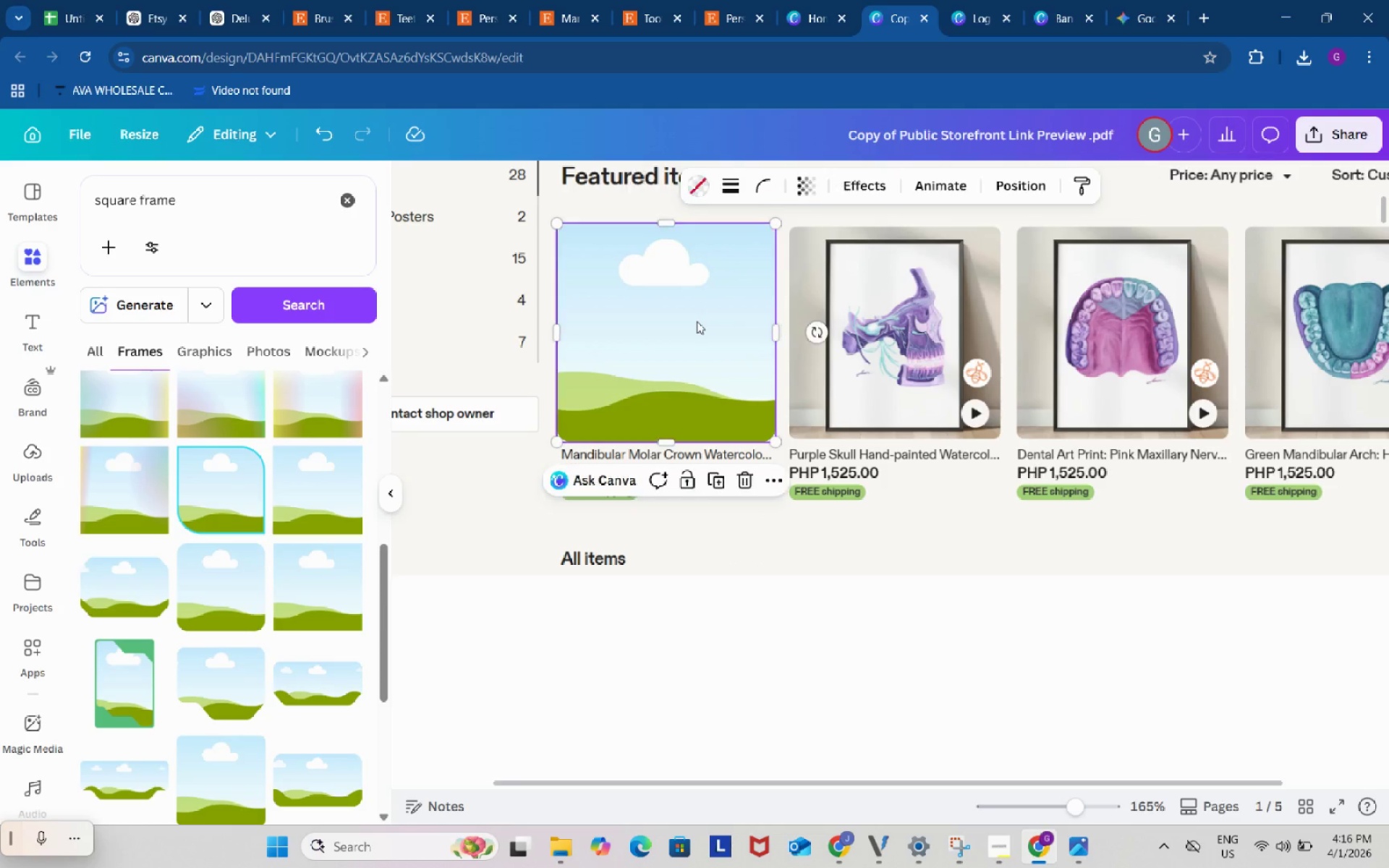 
left_click([697, 321])
 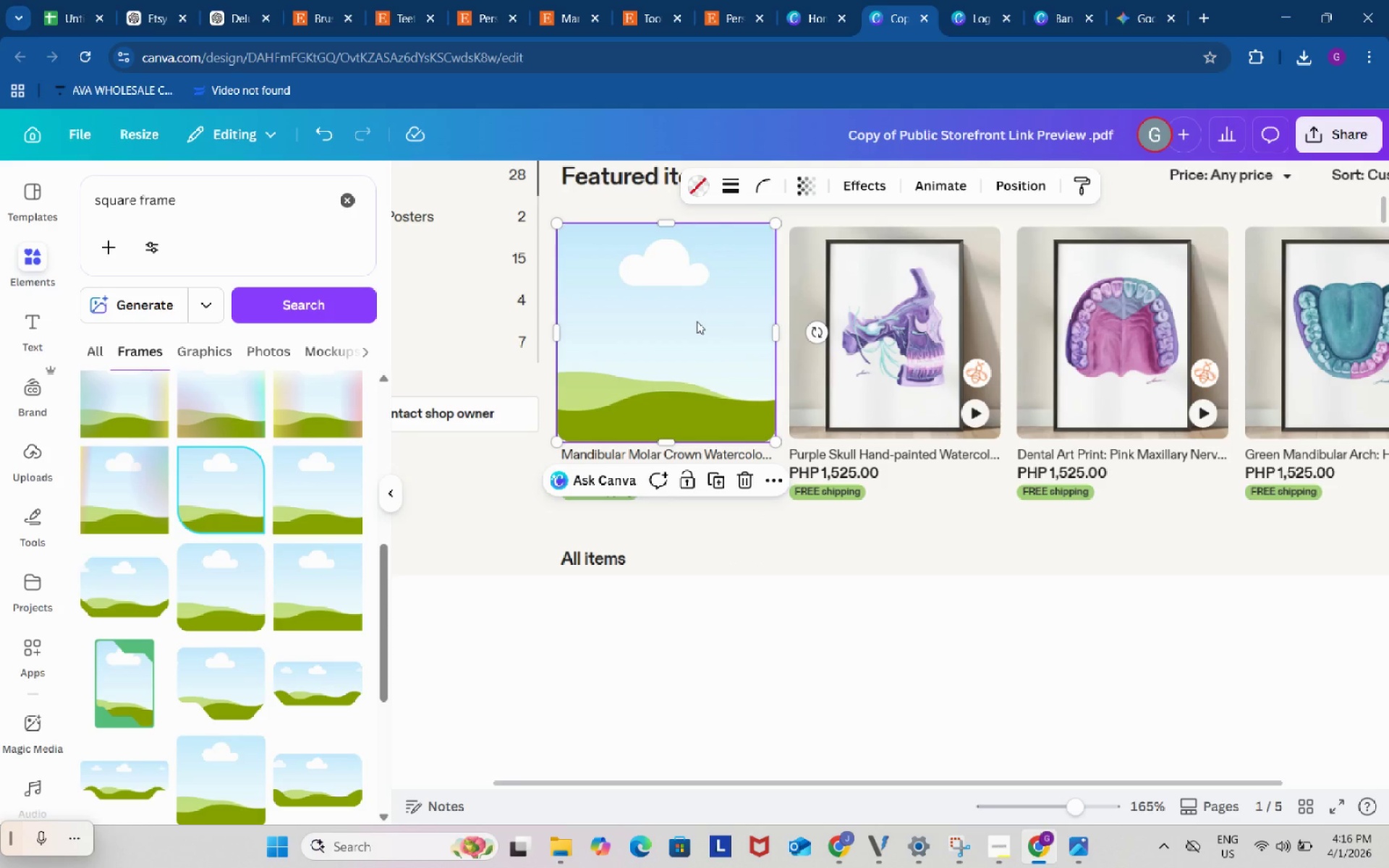 
key(Control+ControlLeft)
 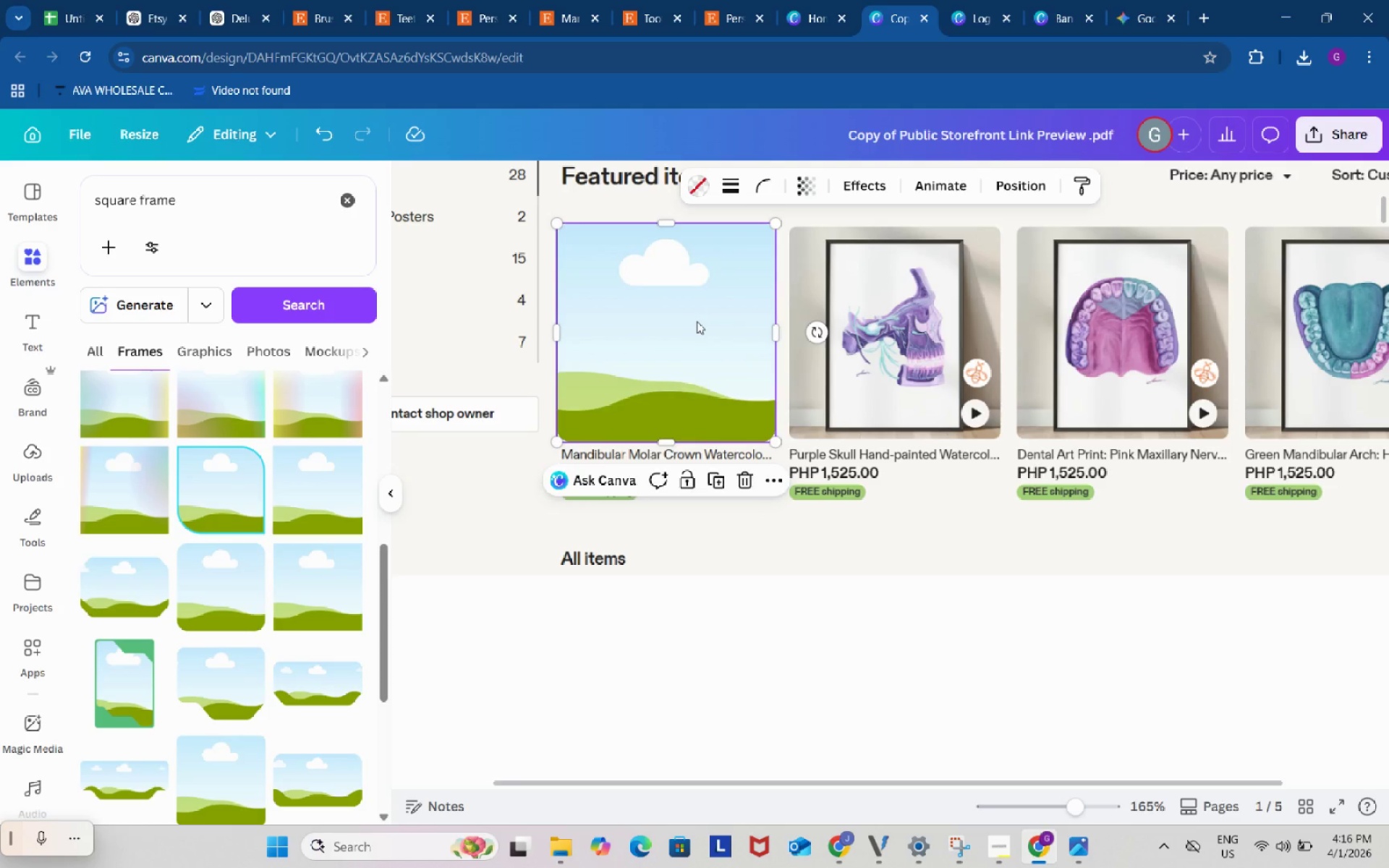 
key(Control+C)
 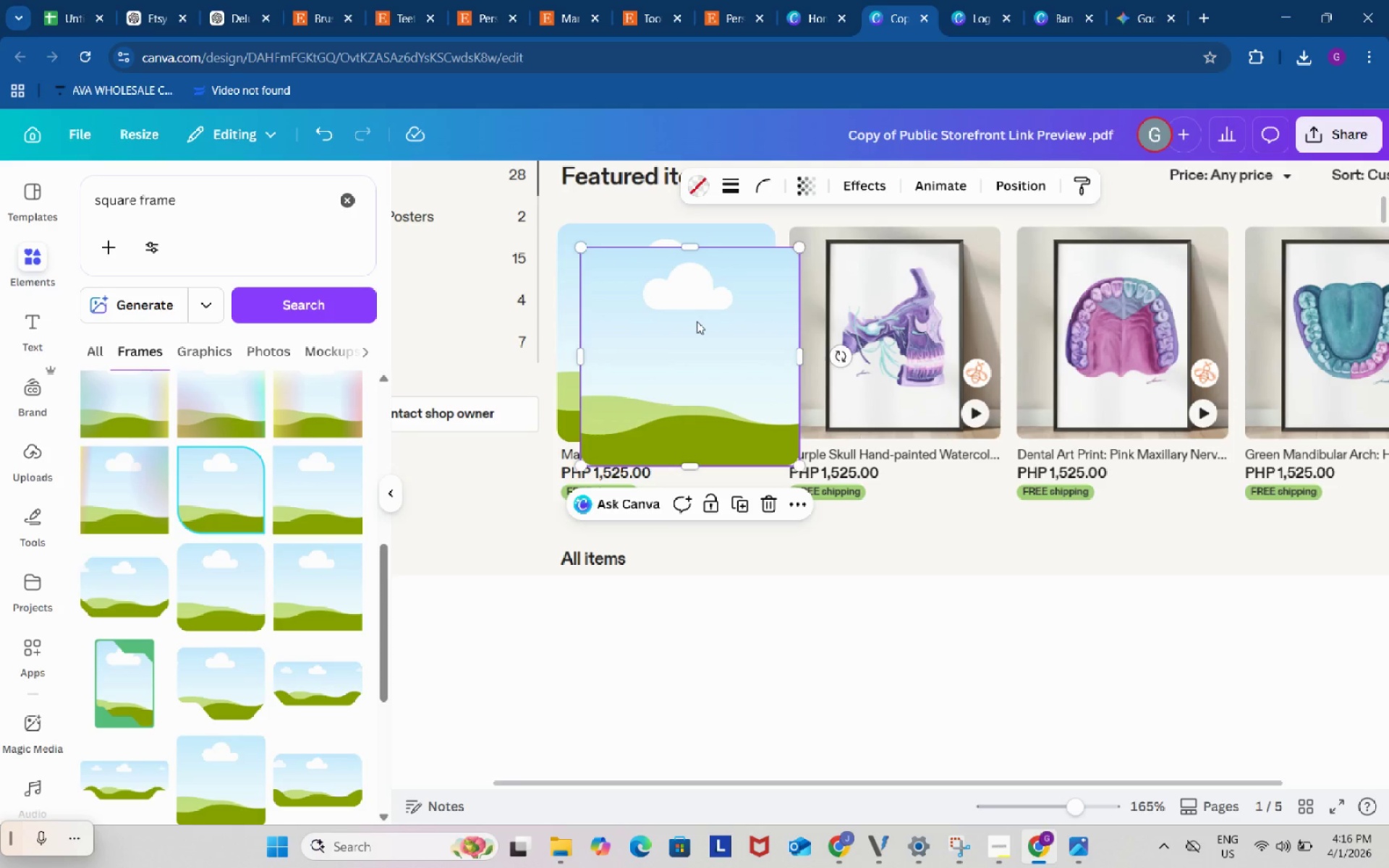 
key(Control+ControlLeft)
 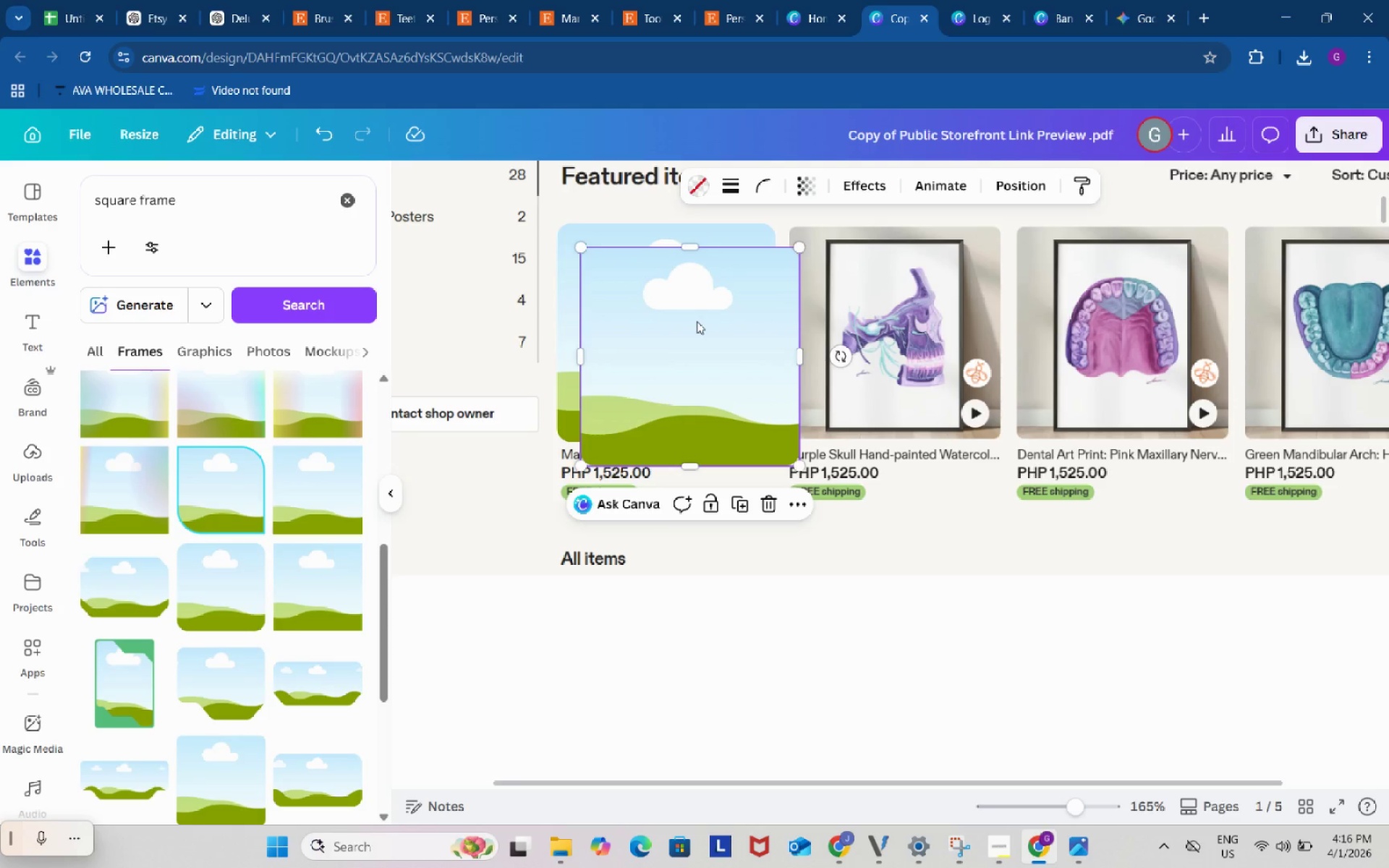 
key(Control+V)
 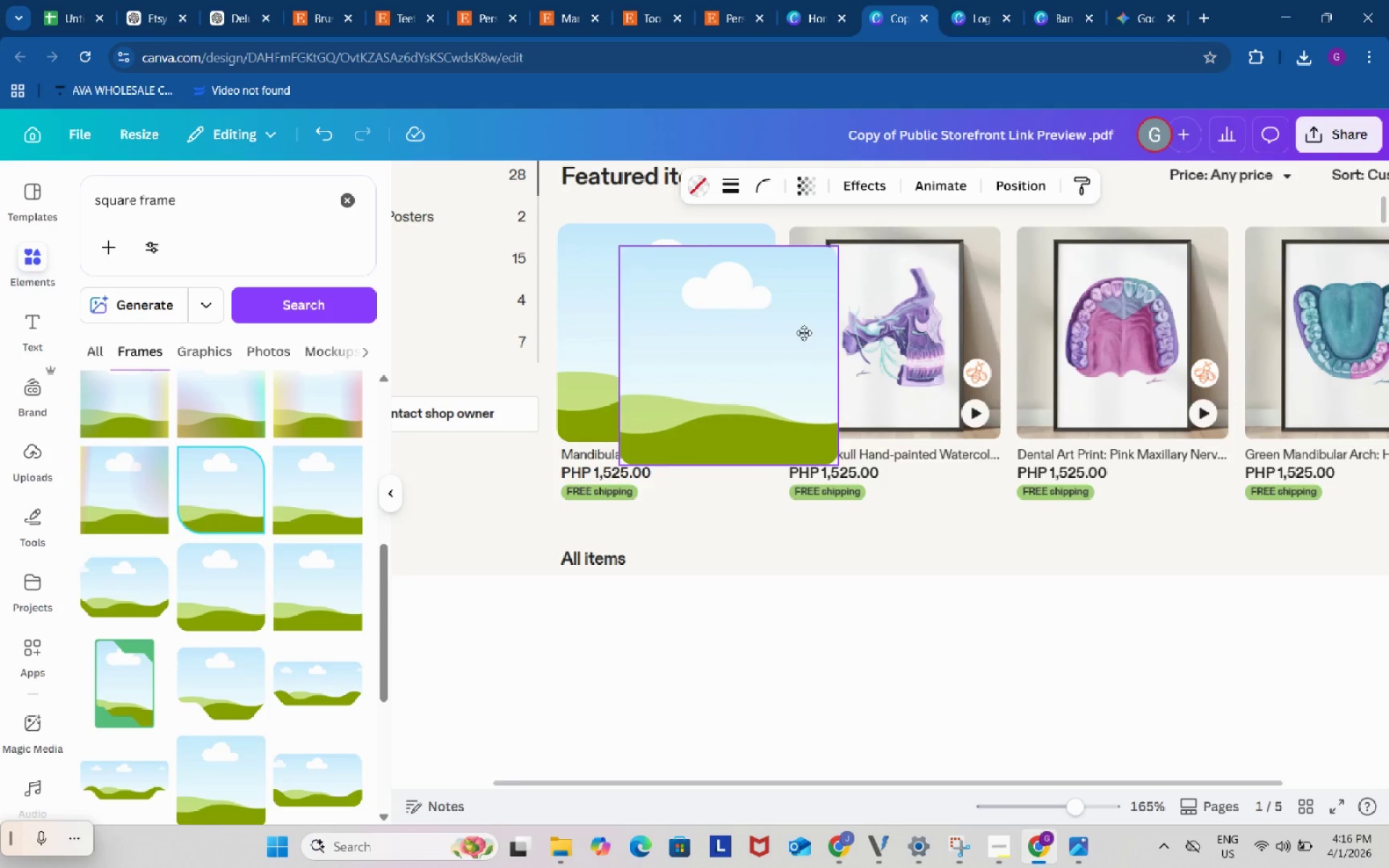 
left_click_drag(start_coordinate=[712, 342], to_coordinate=[918, 321])
 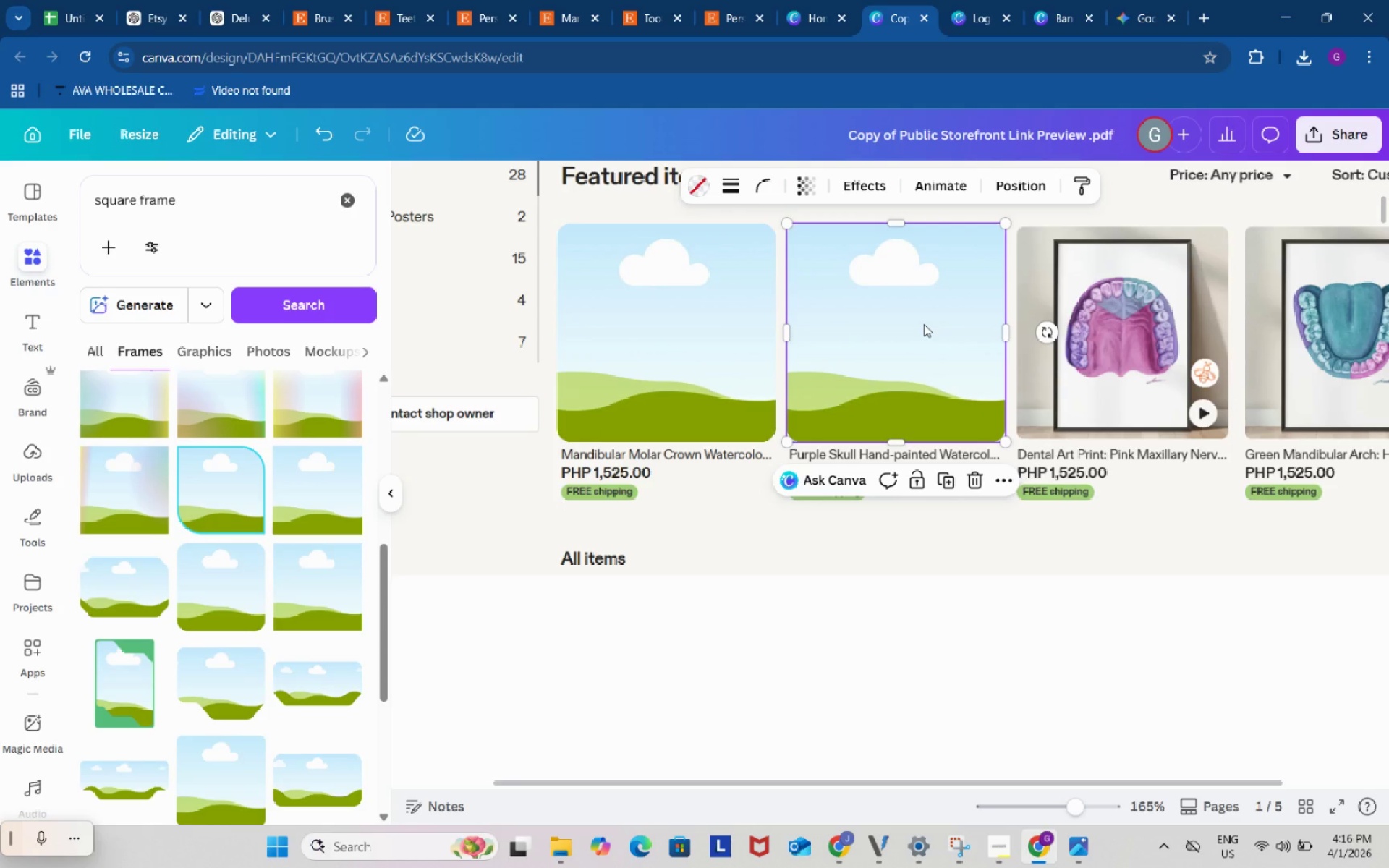 
key(Control+V)
 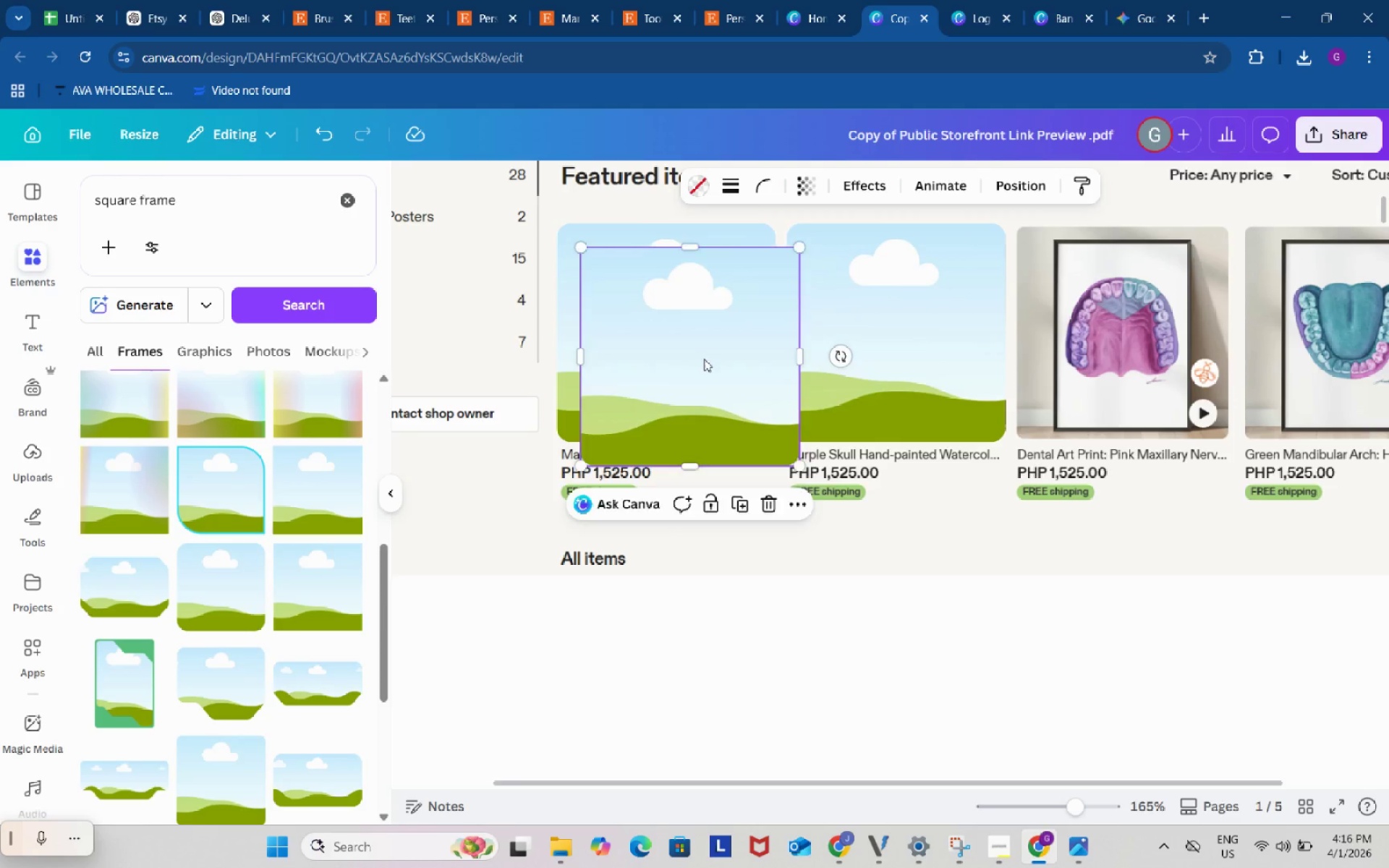 
left_click_drag(start_coordinate=[702, 359], to_coordinate=[1139, 339])
 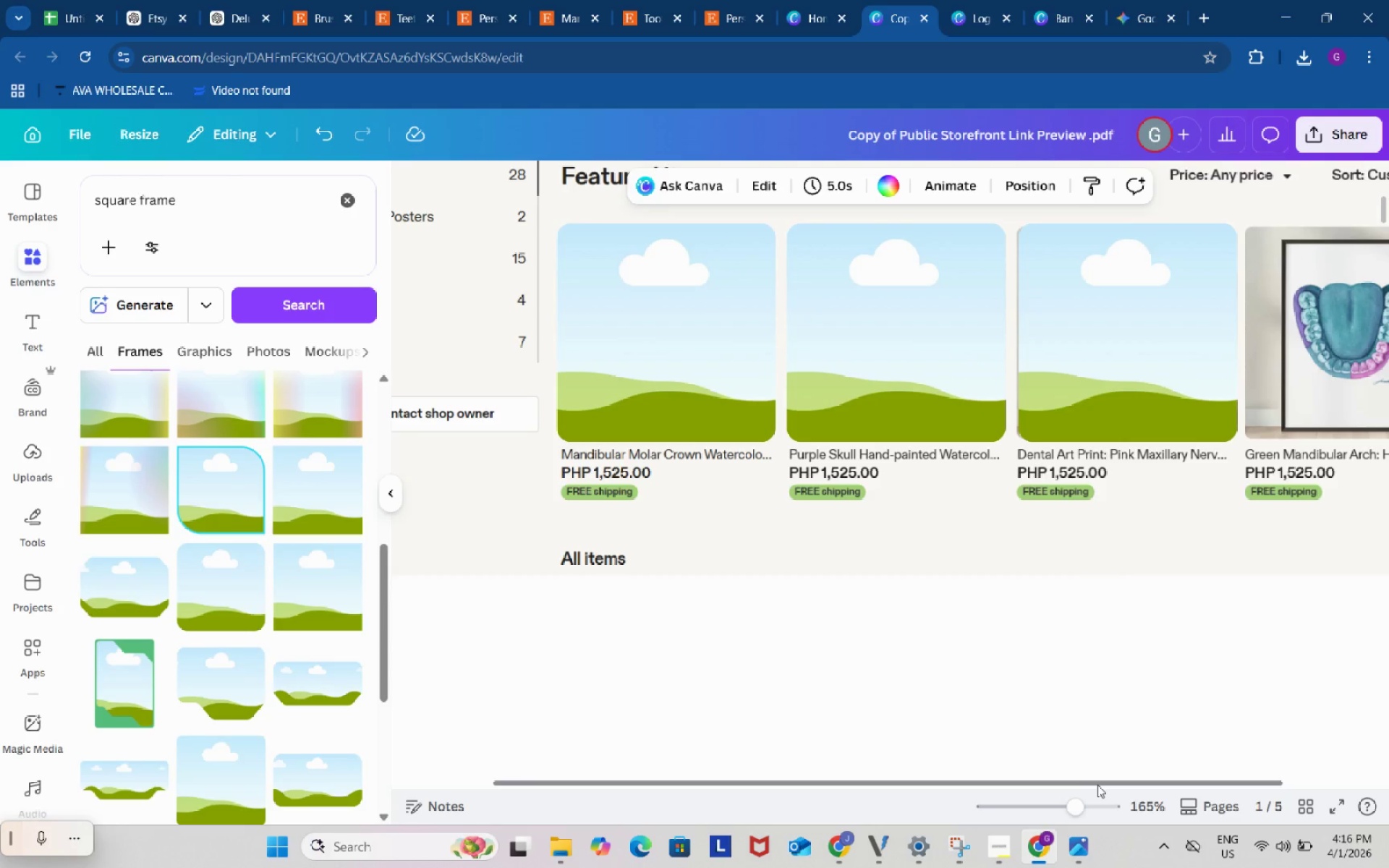 
left_click_drag(start_coordinate=[1097, 785], to_coordinate=[1176, 780])
 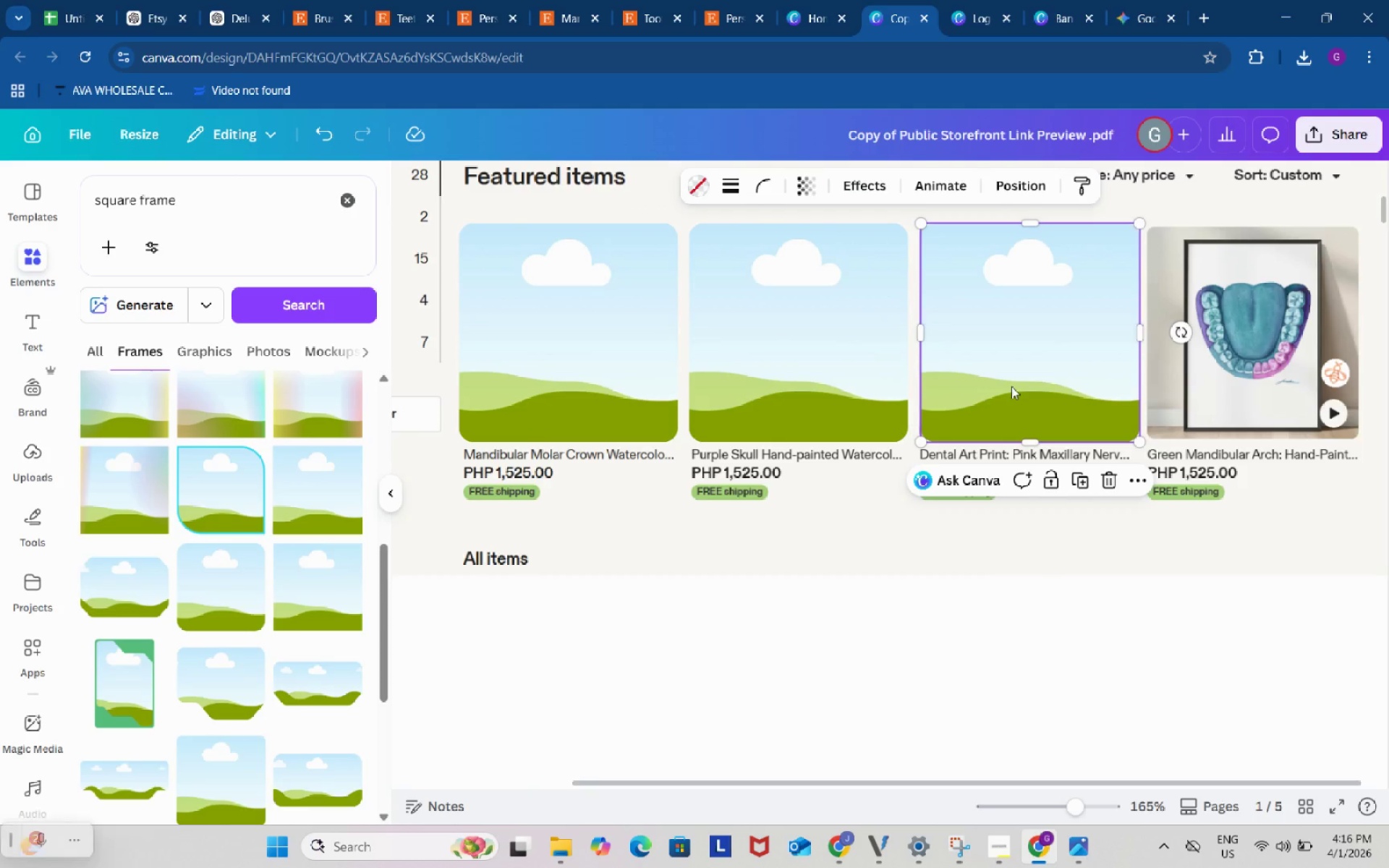 
left_click_drag(start_coordinate=[1011, 386], to_coordinate=[1007, 386])
 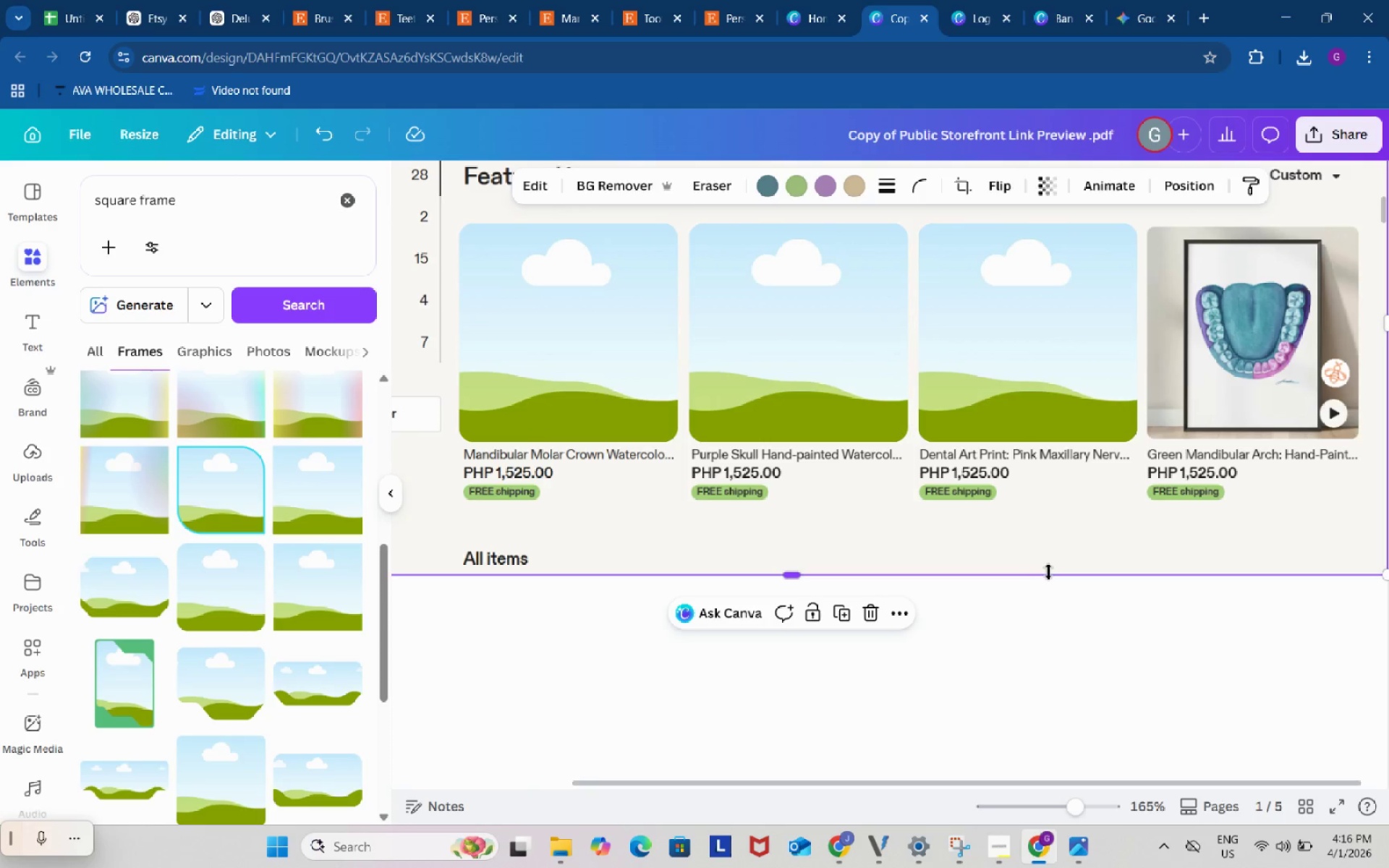 
key(Control+V)
 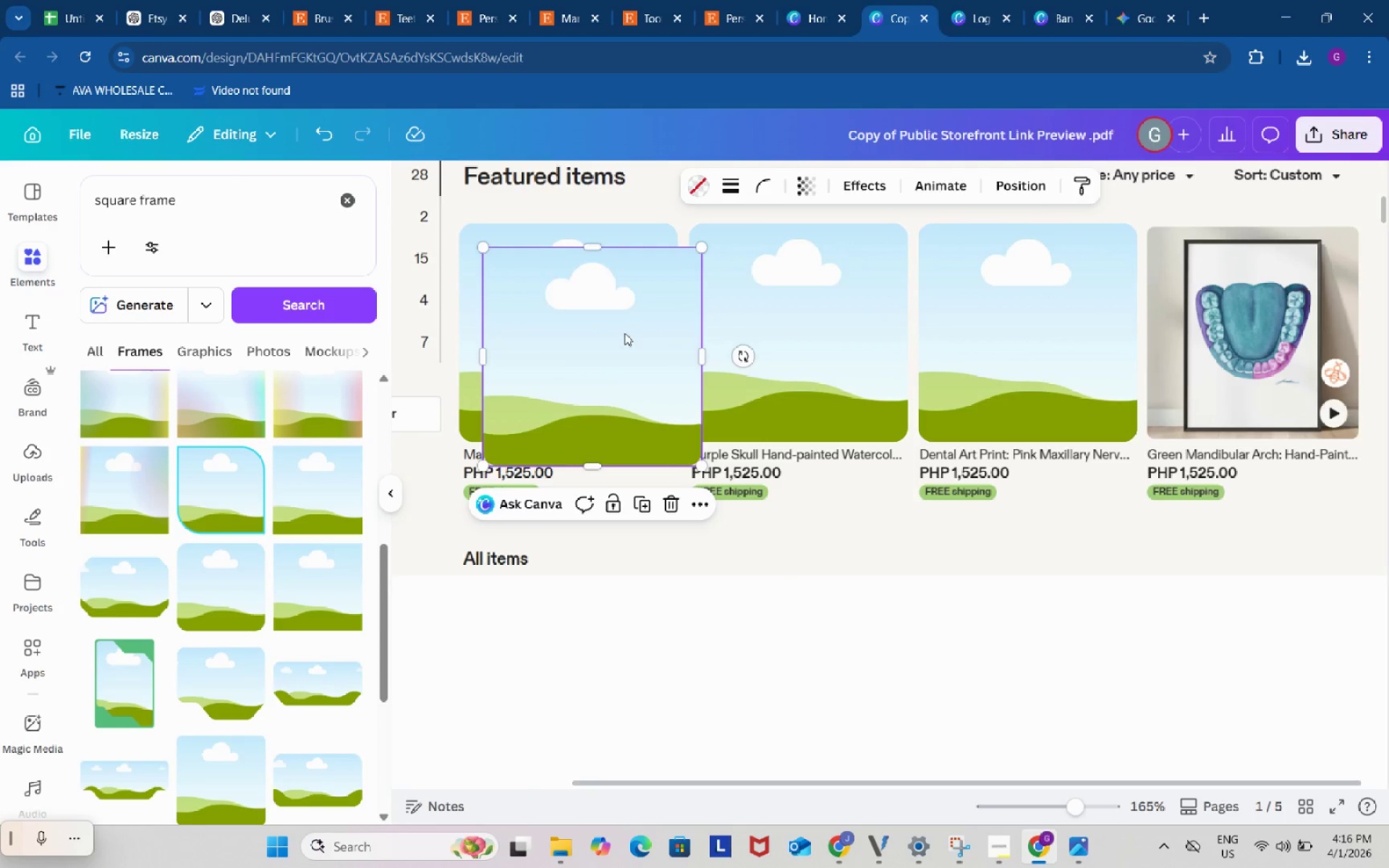 
left_click_drag(start_coordinate=[624, 333], to_coordinate=[1287, 310])
 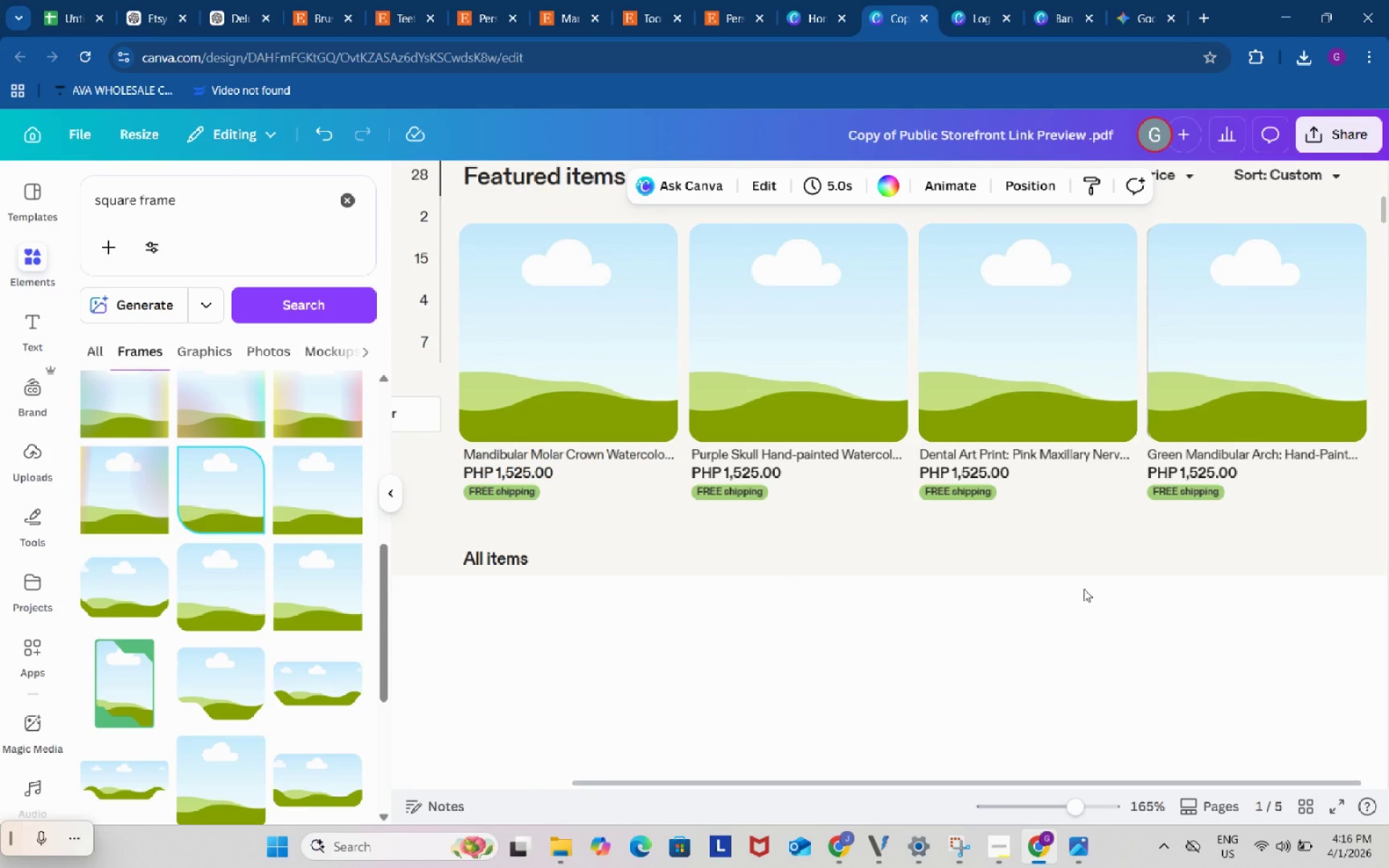 
double_click([1084, 589])
 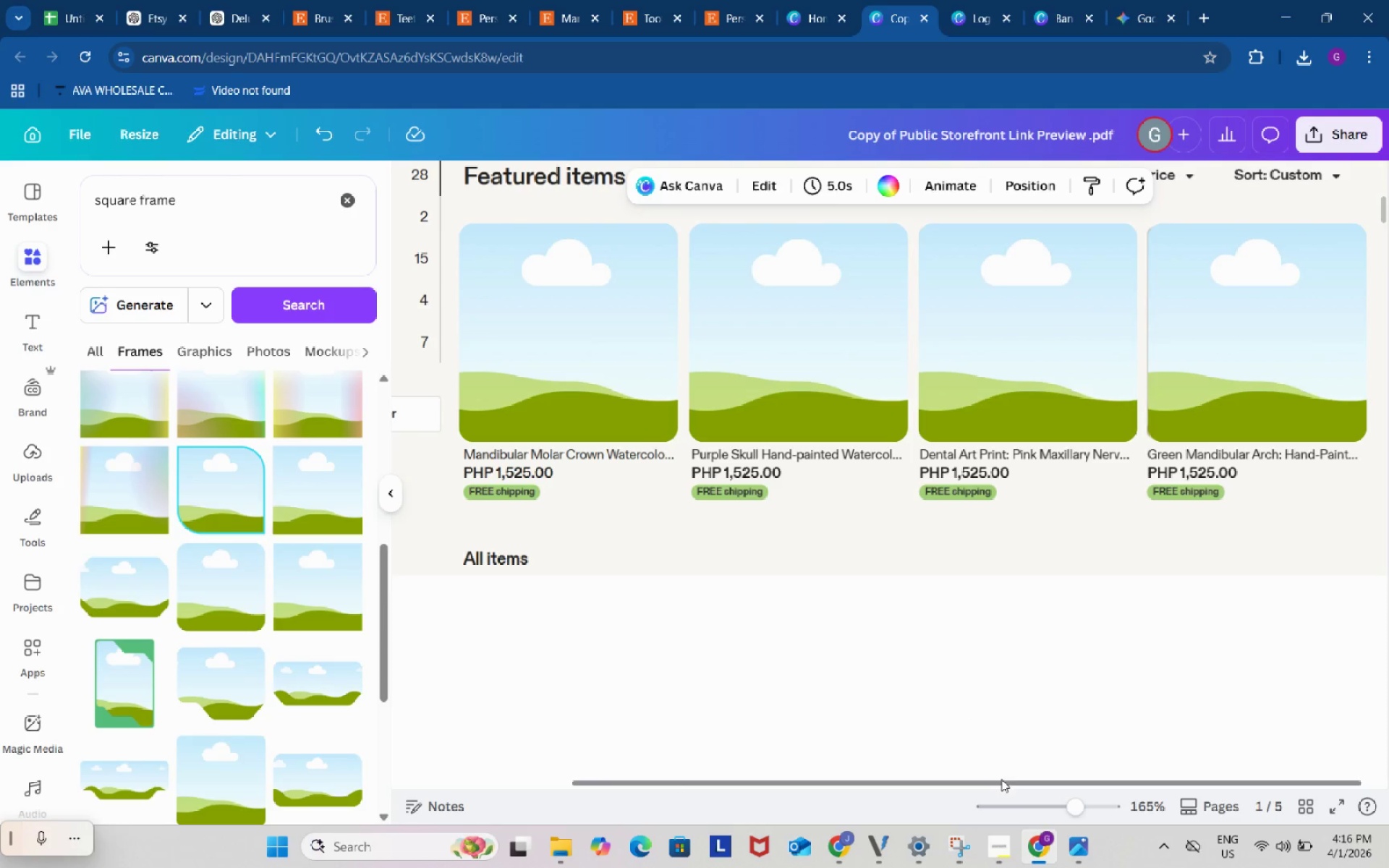 
left_click_drag(start_coordinate=[1008, 785], to_coordinate=[956, 777])
 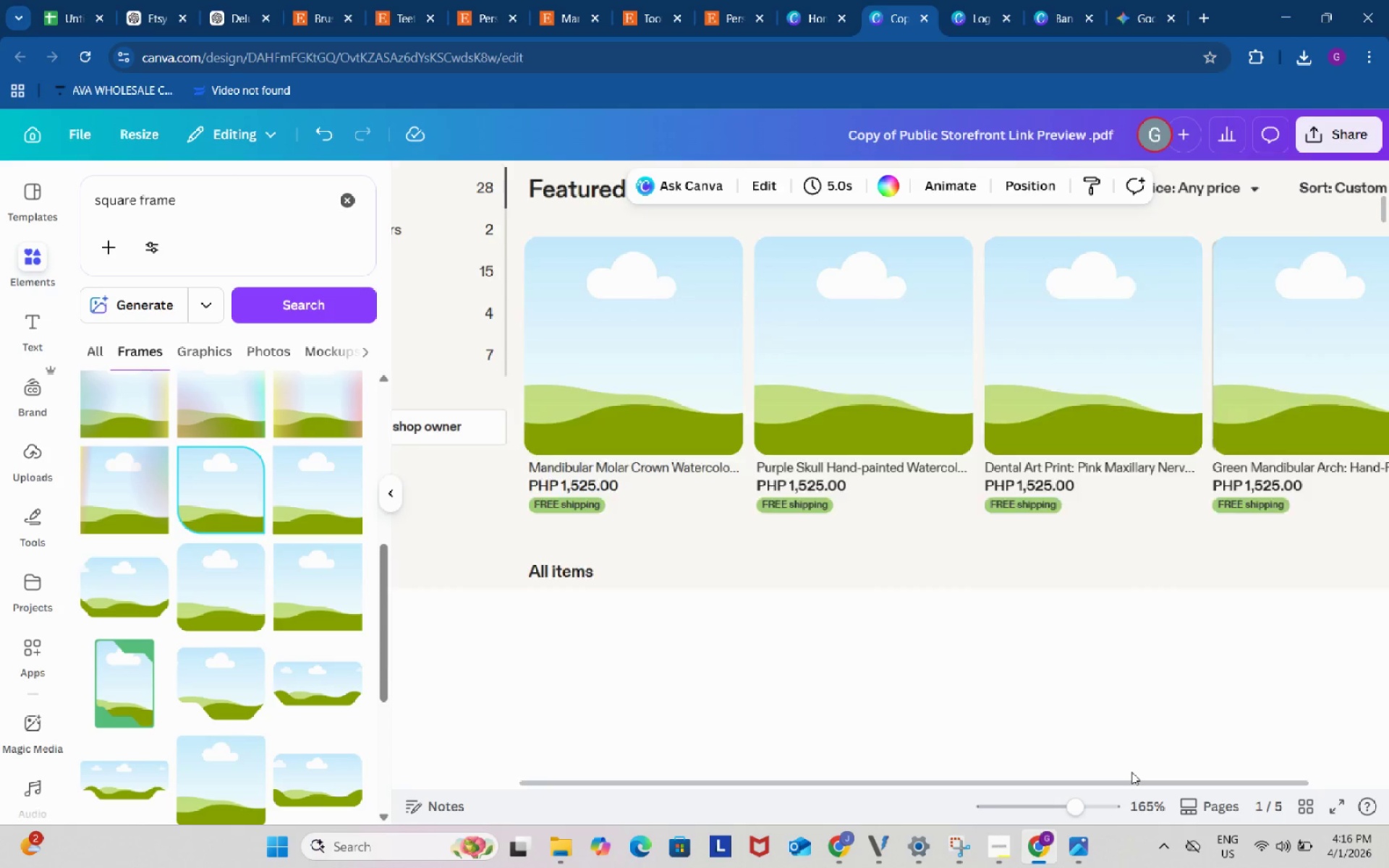 
scroll: coordinate [1131, 772], scroll_direction: up, amount: 2.0
 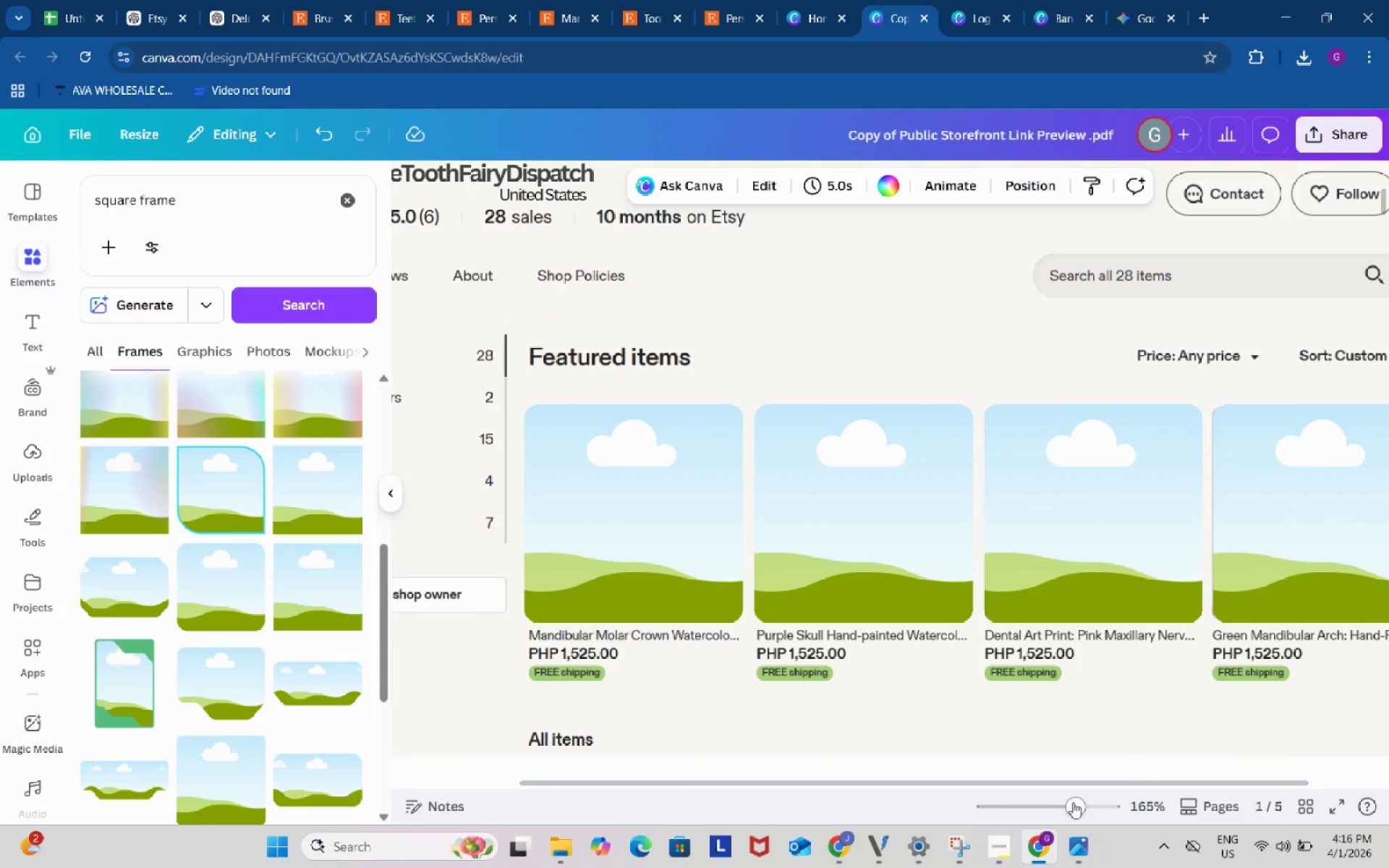 
left_click_drag(start_coordinate=[1071, 802], to_coordinate=[1056, 802])
 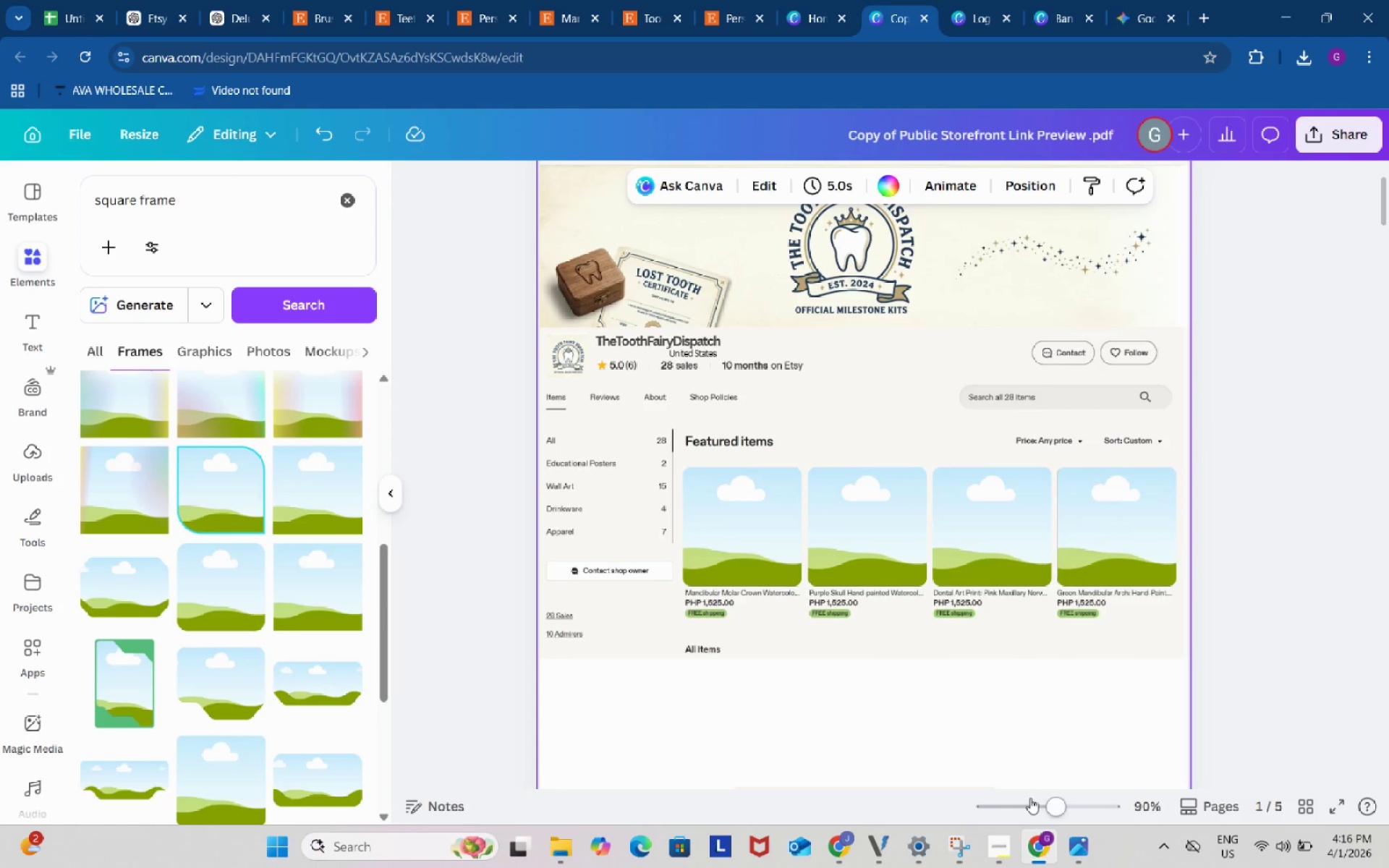 
left_click_drag(start_coordinate=[1057, 803], to_coordinate=[1069, 802])
 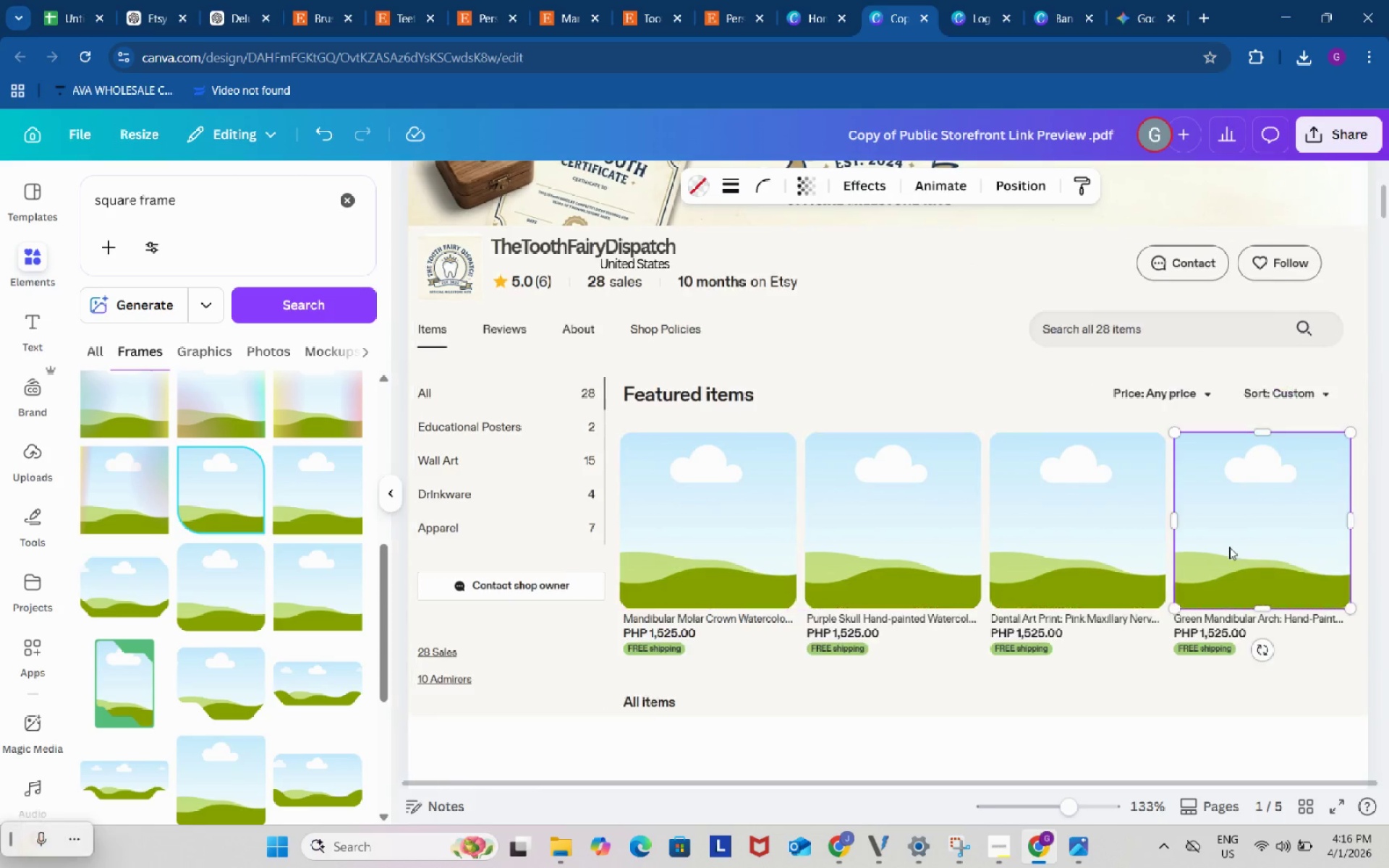 
left_click([1229, 547])
 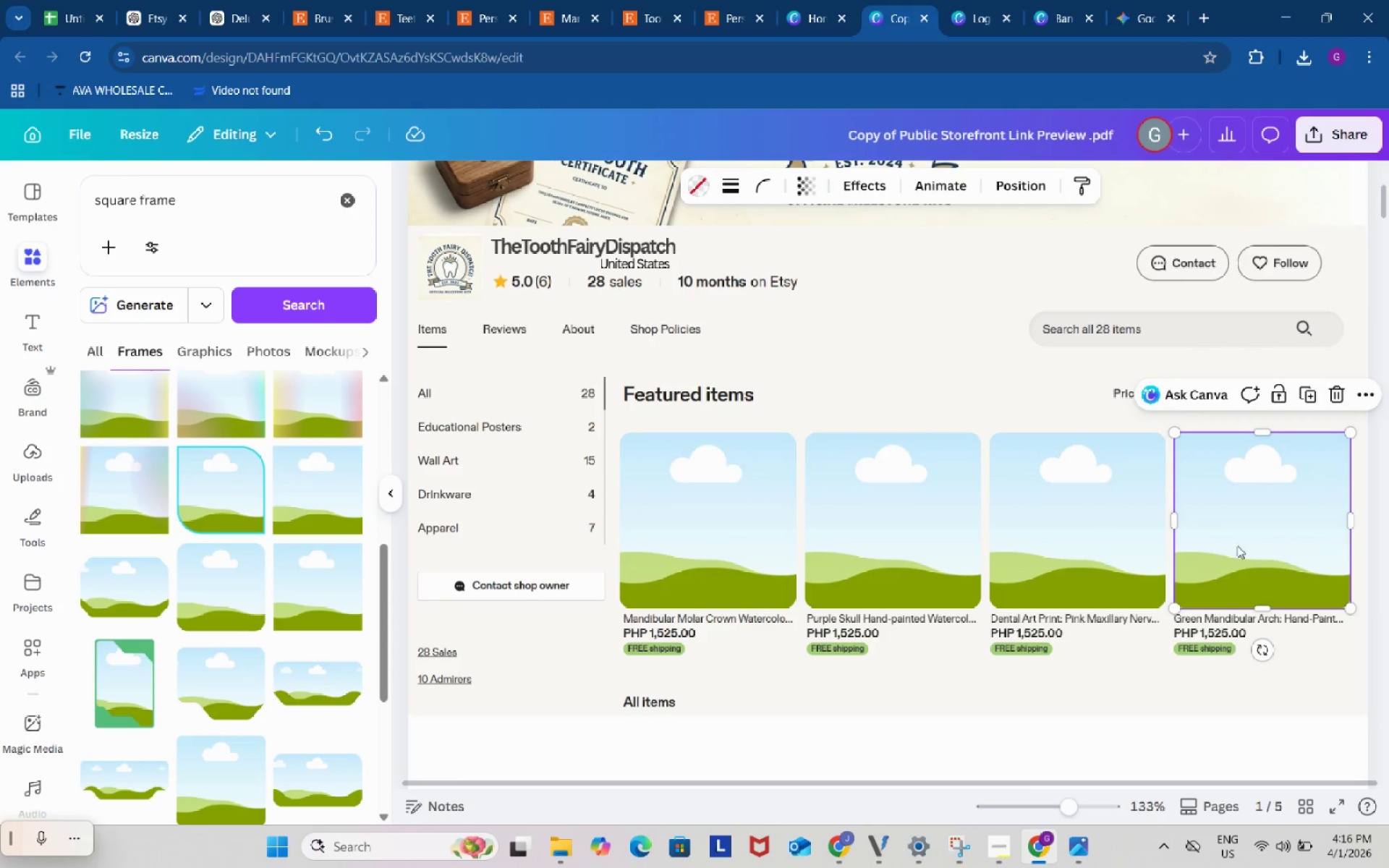 
left_click([1226, 687])
 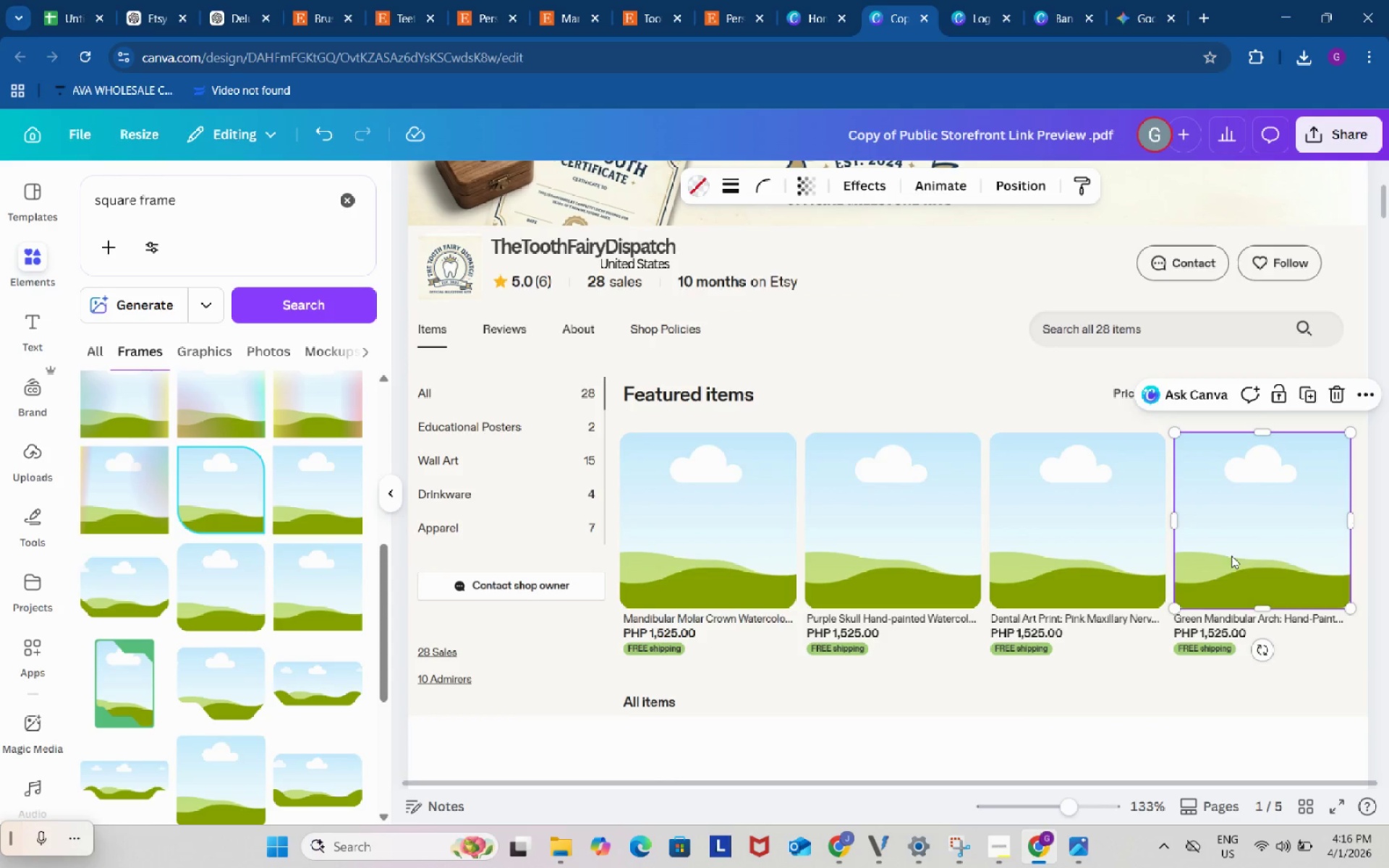 
left_click([1231, 556])
 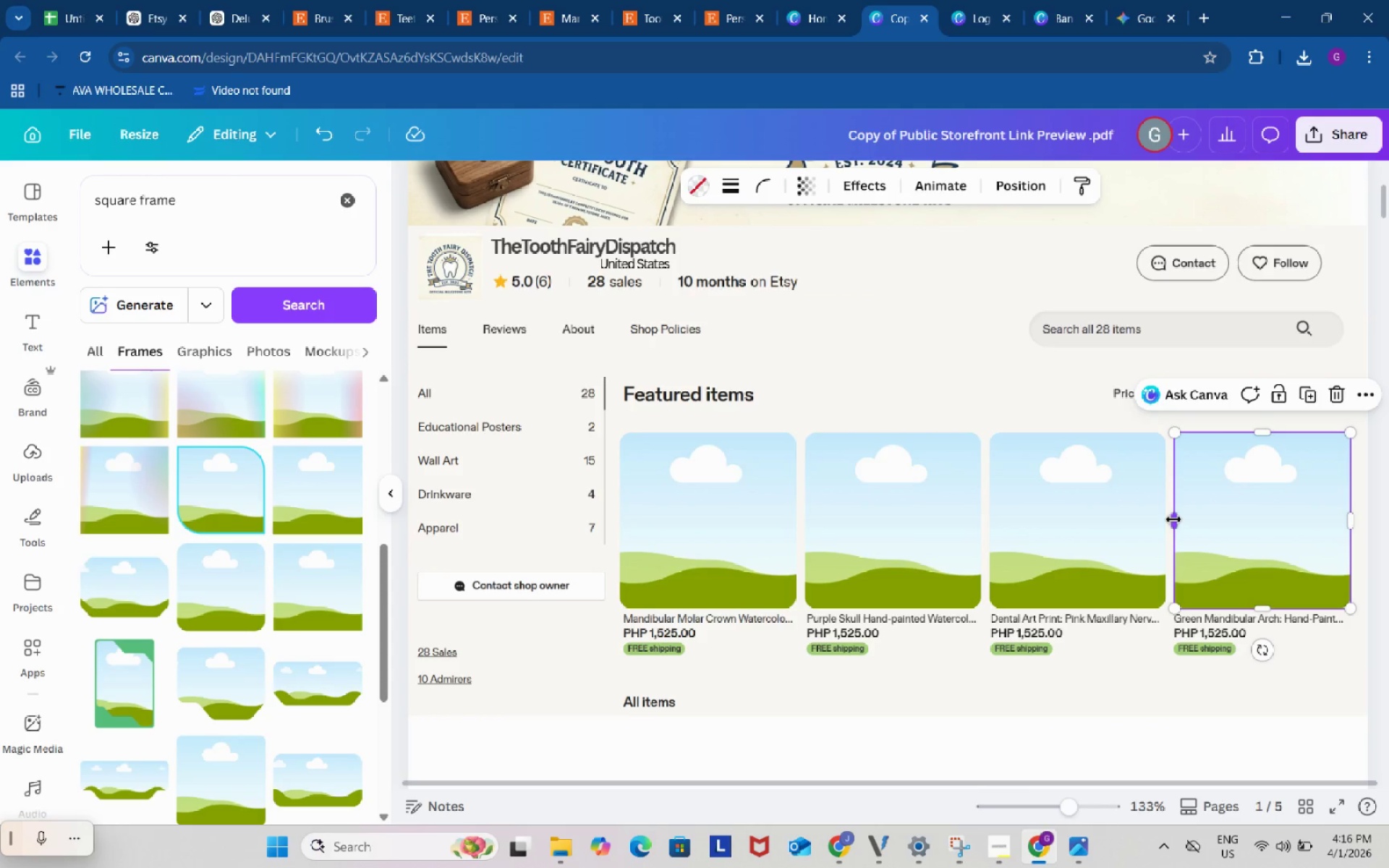 
left_click_drag(start_coordinate=[1173, 519], to_coordinate=[1170, 519])
 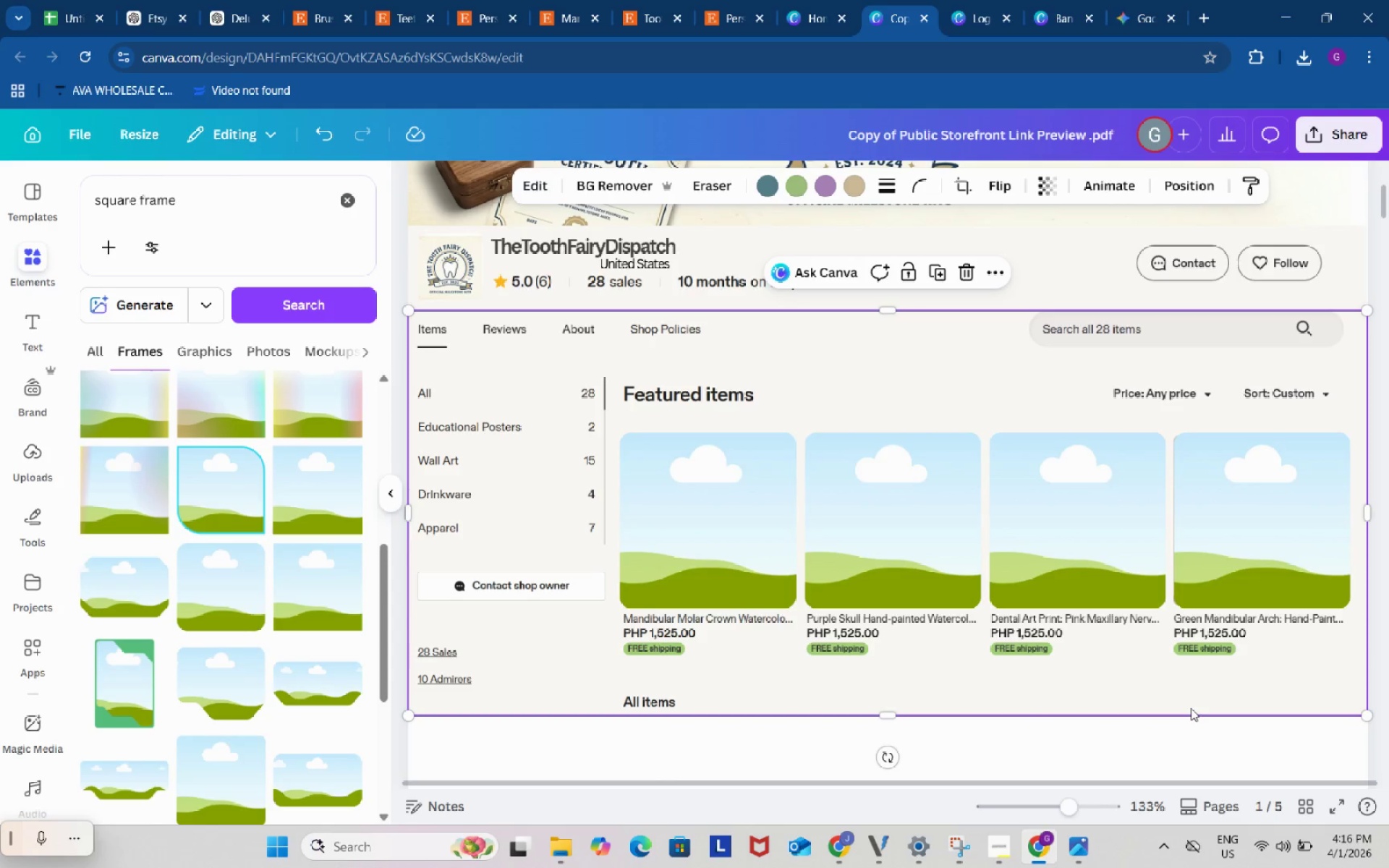 
left_click([1191, 708])
 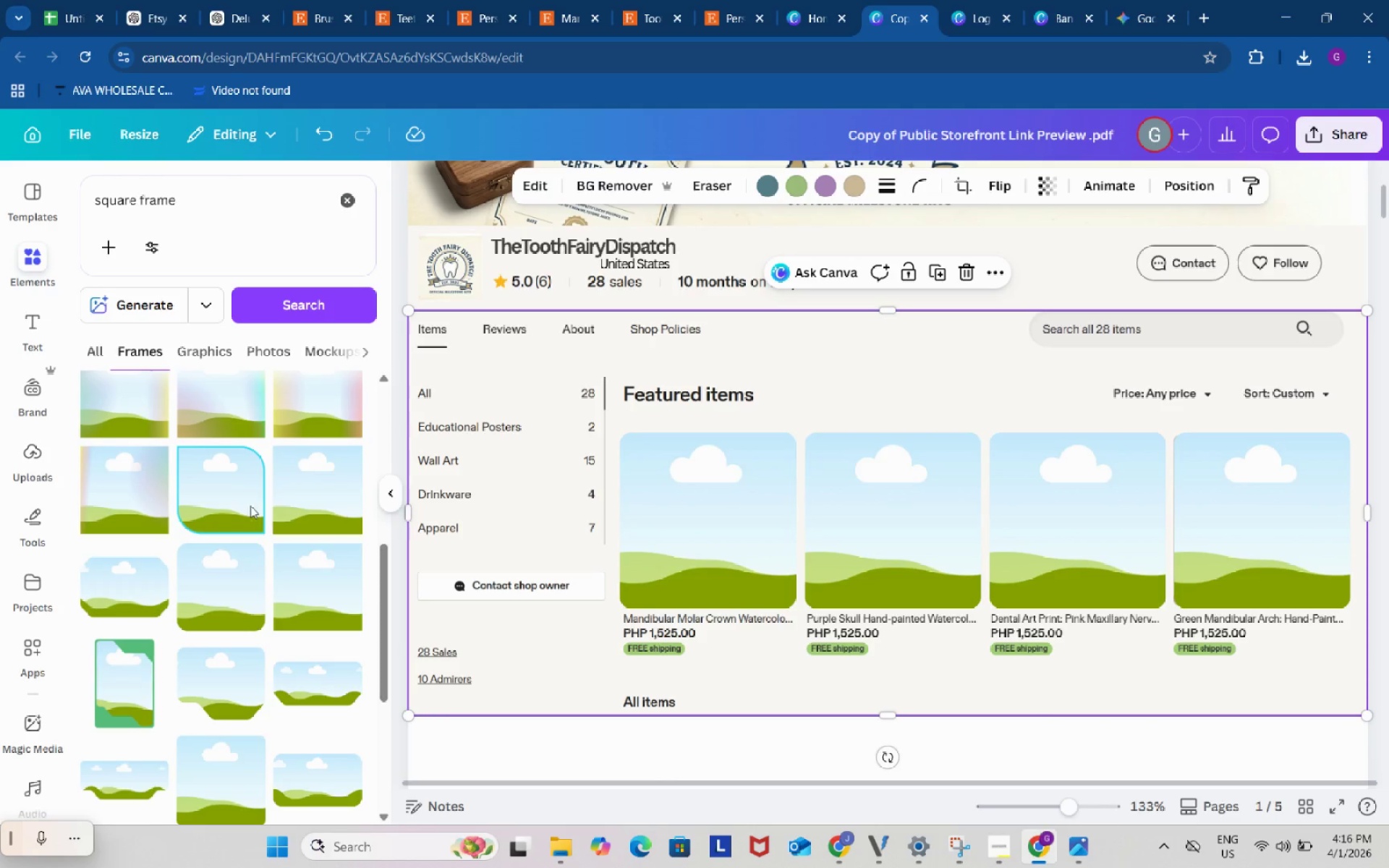 
left_click([27, 396])
 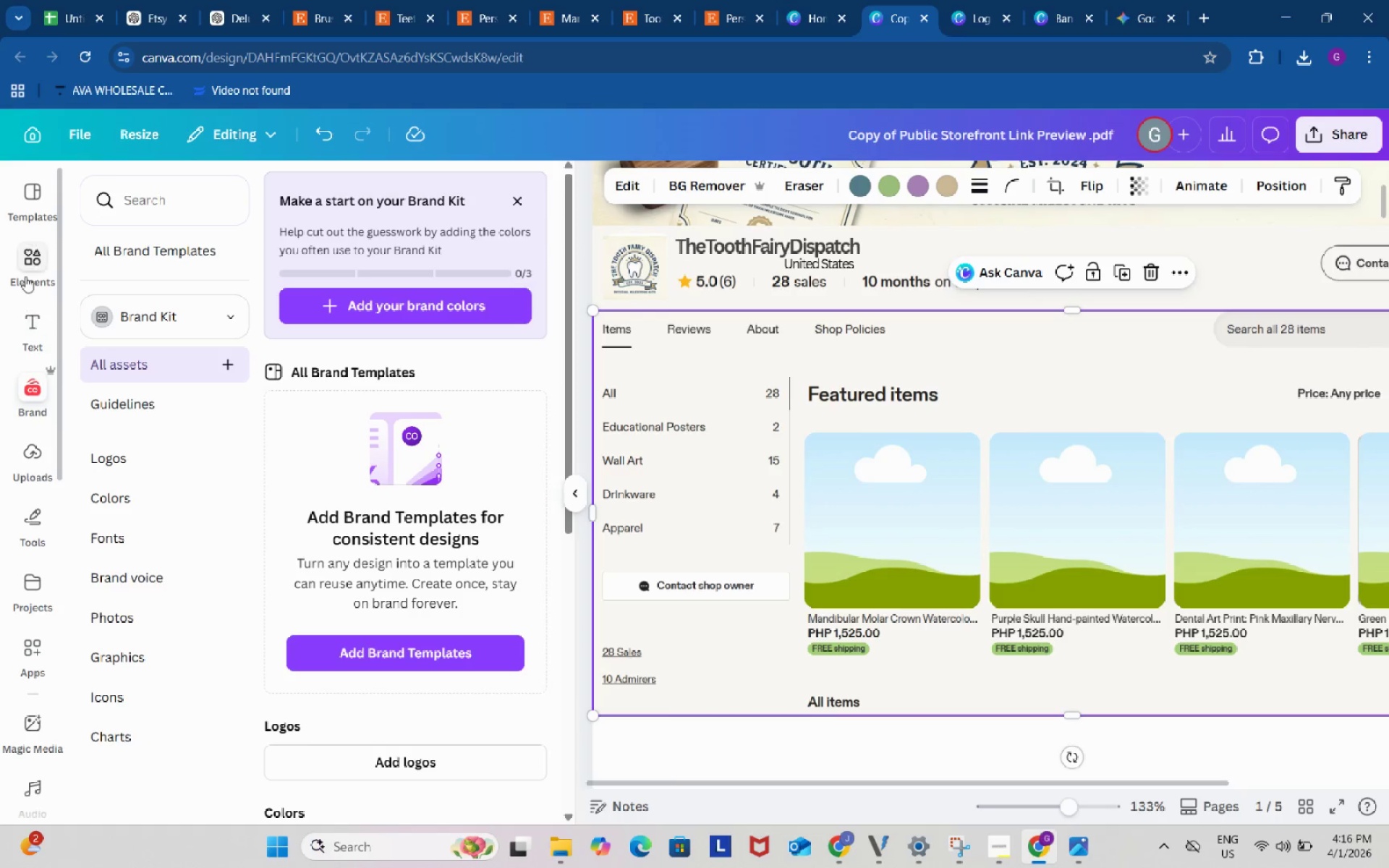 
left_click([25, 273])
 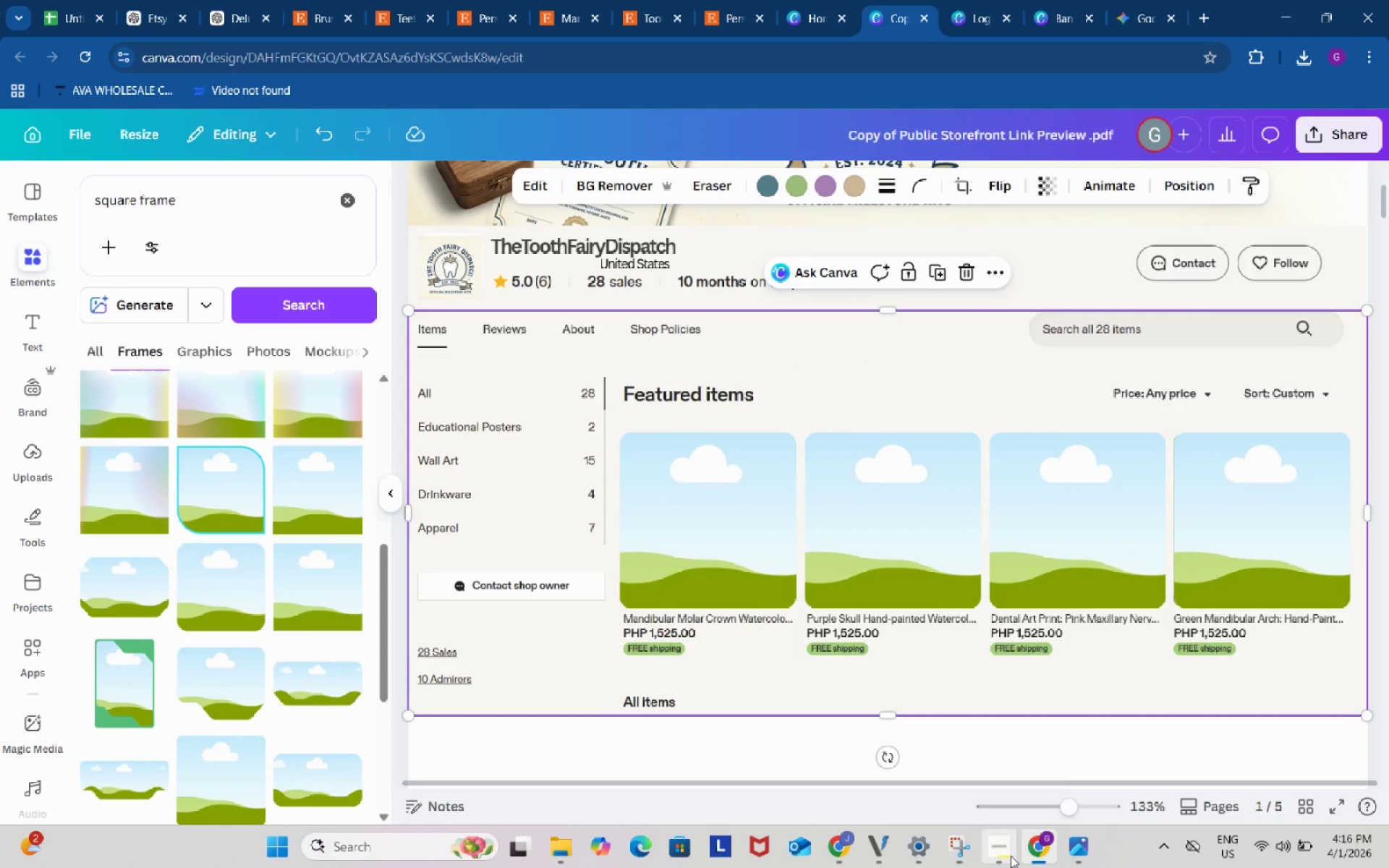 
left_click([1000, 843])